 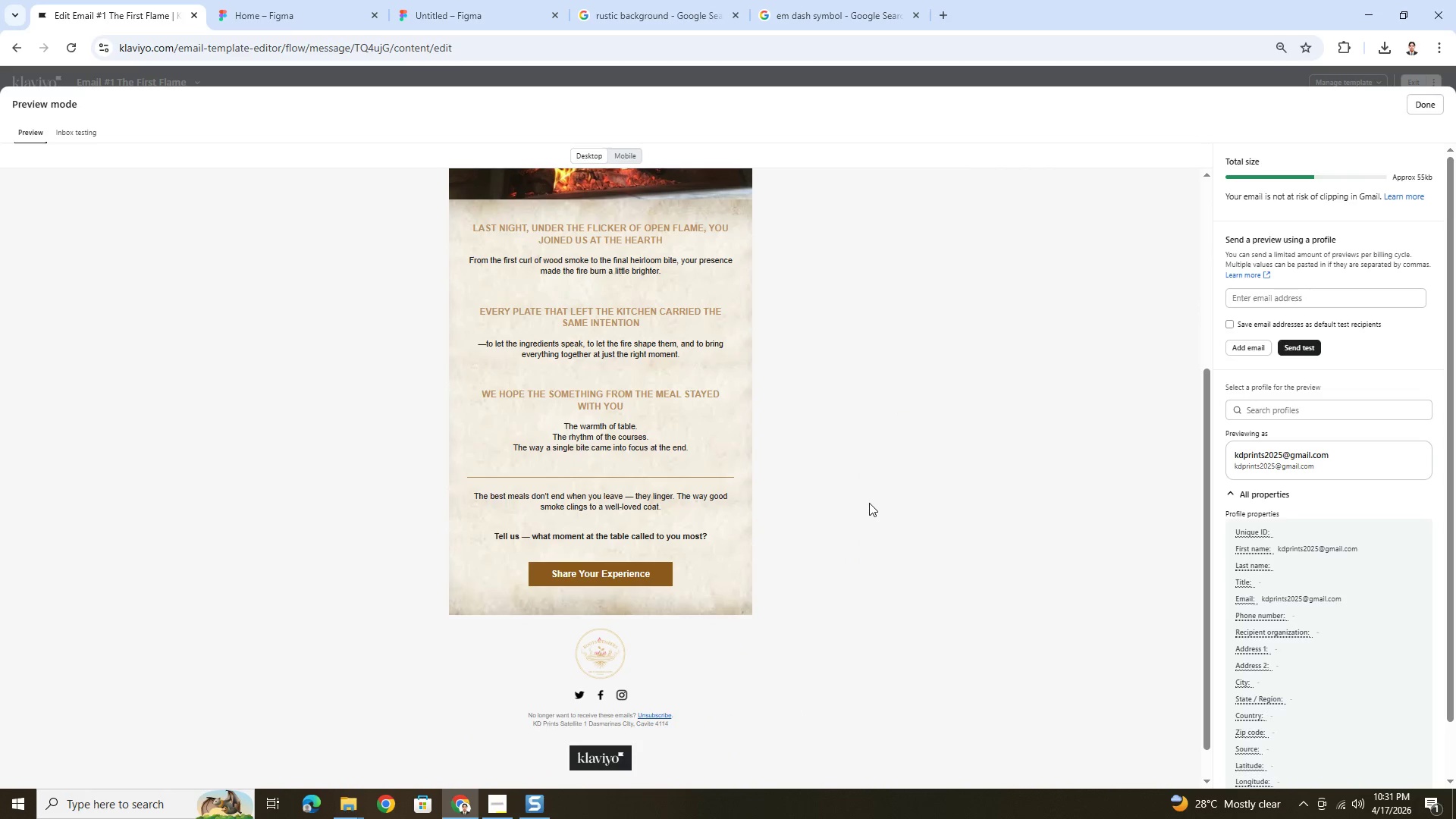 
scroll: coordinate [870, 502], scroll_direction: up, amount: 3.0
 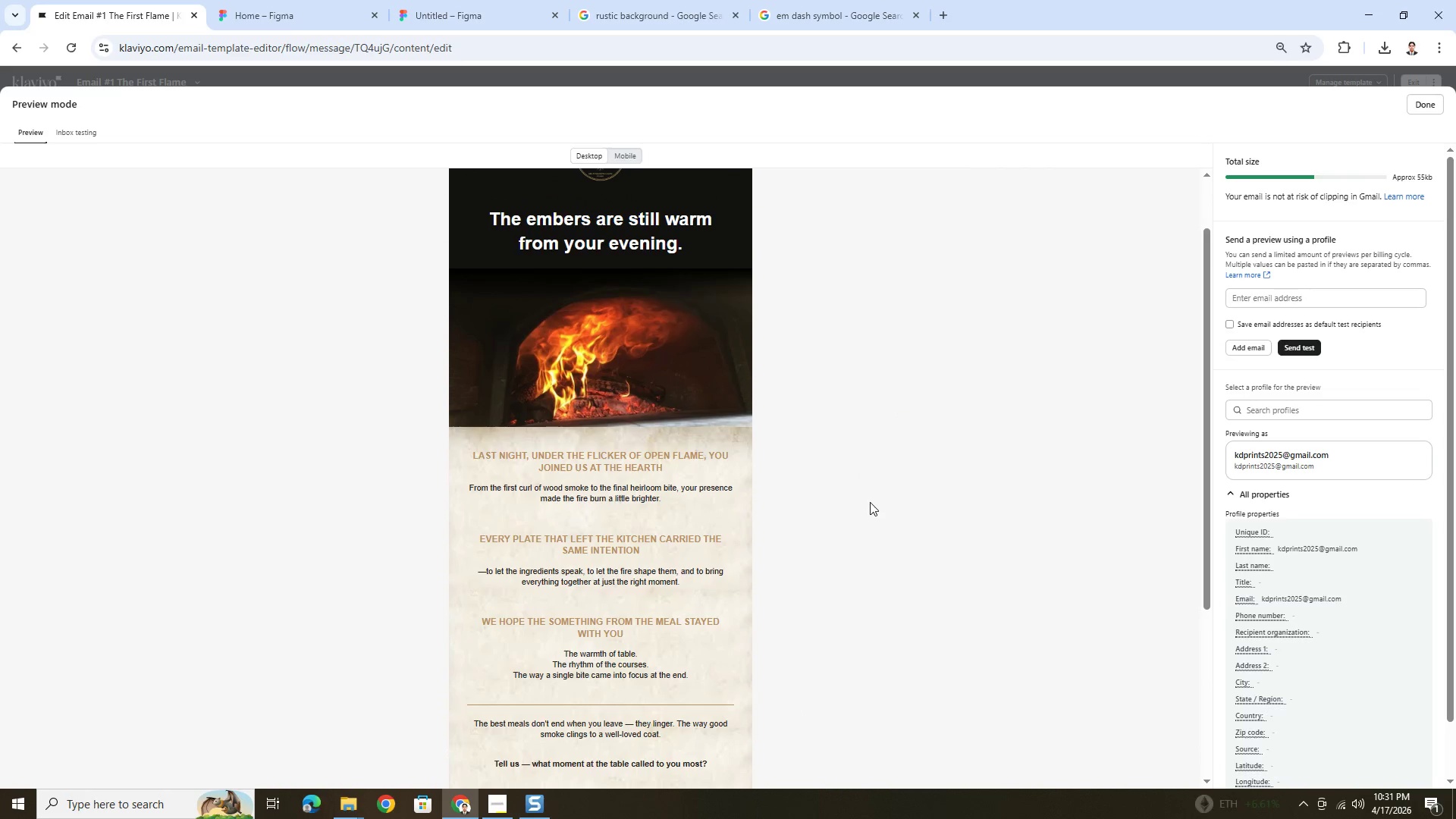 
hold_key(key=ControlLeft, duration=0.5)
scroll: coordinate [723, 391], scroll_direction: up, amount: 2.0
 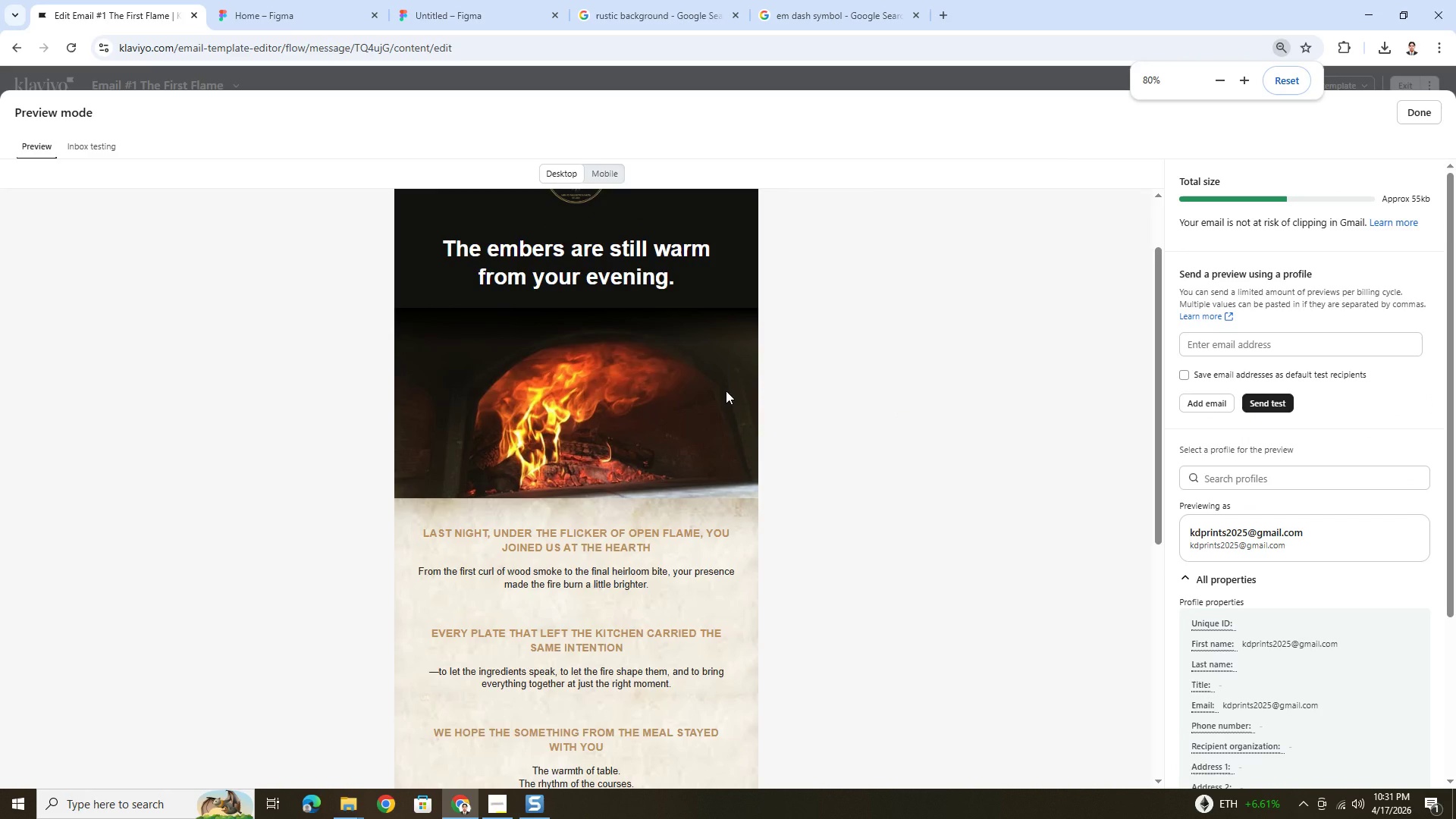 
hold_key(key=ControlLeft, duration=0.33)
scroll: coordinate [726, 391], scroll_direction: up, amount: 1.0
 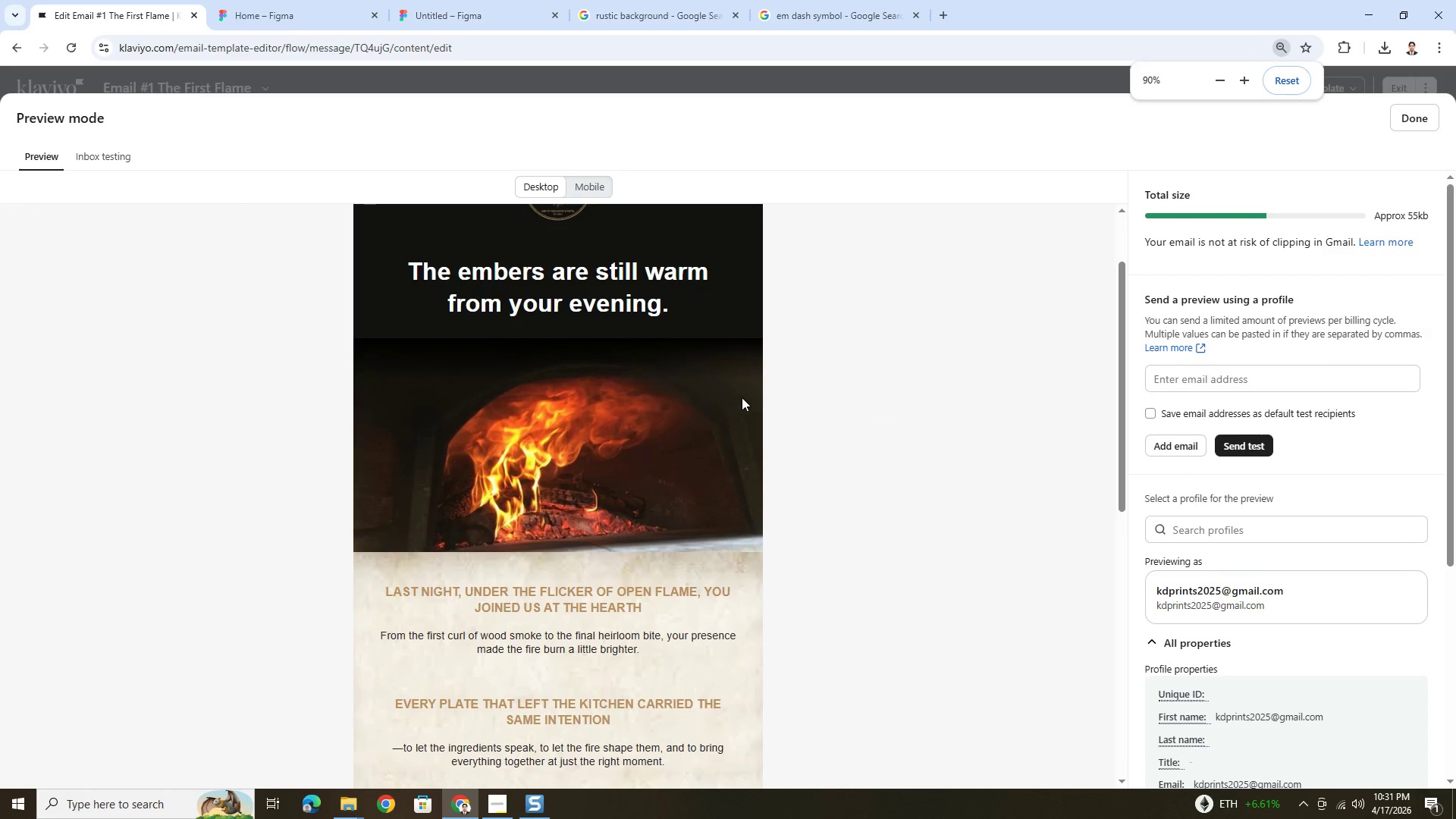 
key(Control+ControlLeft)
 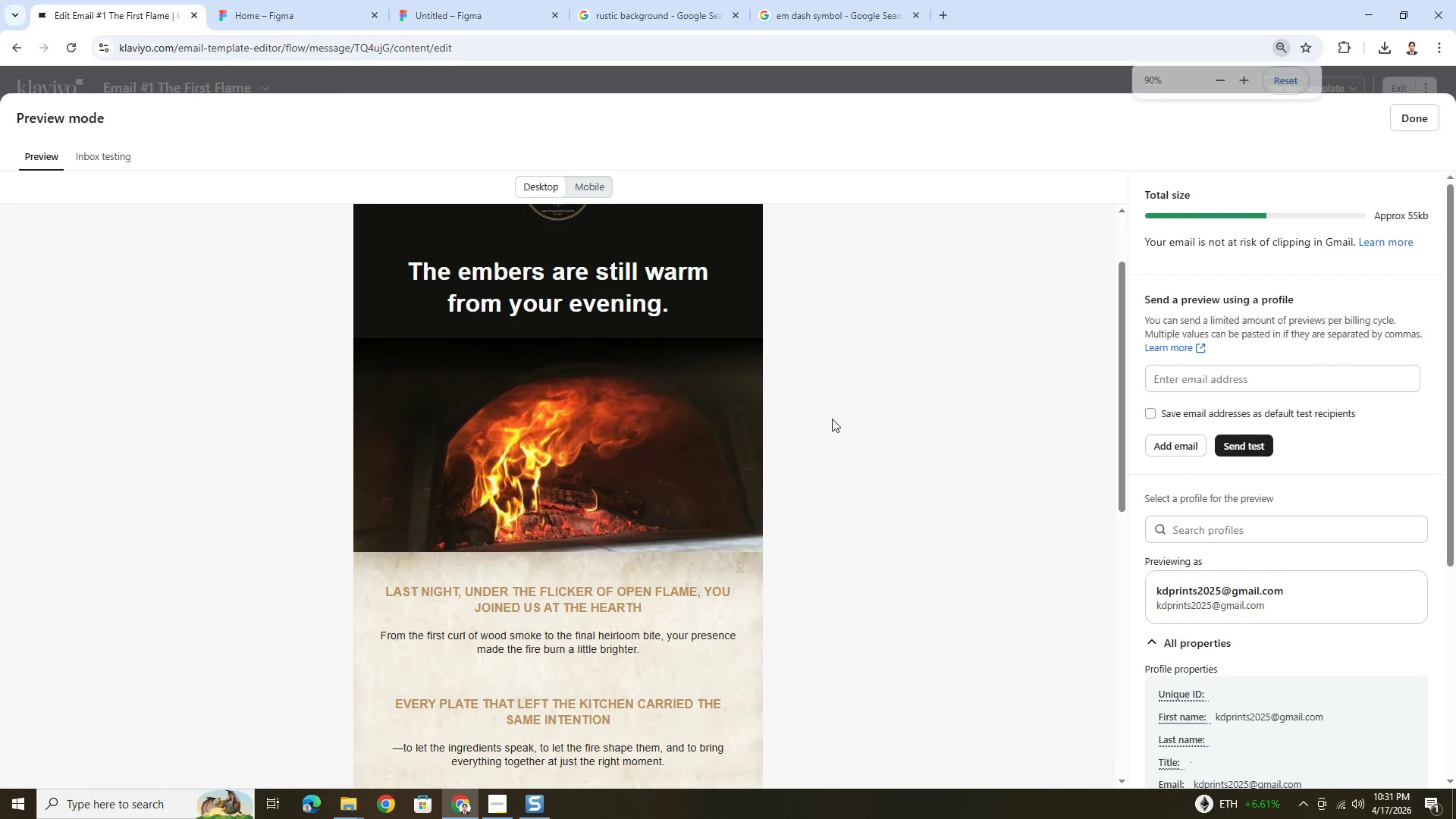 
scroll: coordinate [832, 419], scroll_direction: up, amount: 2.0
 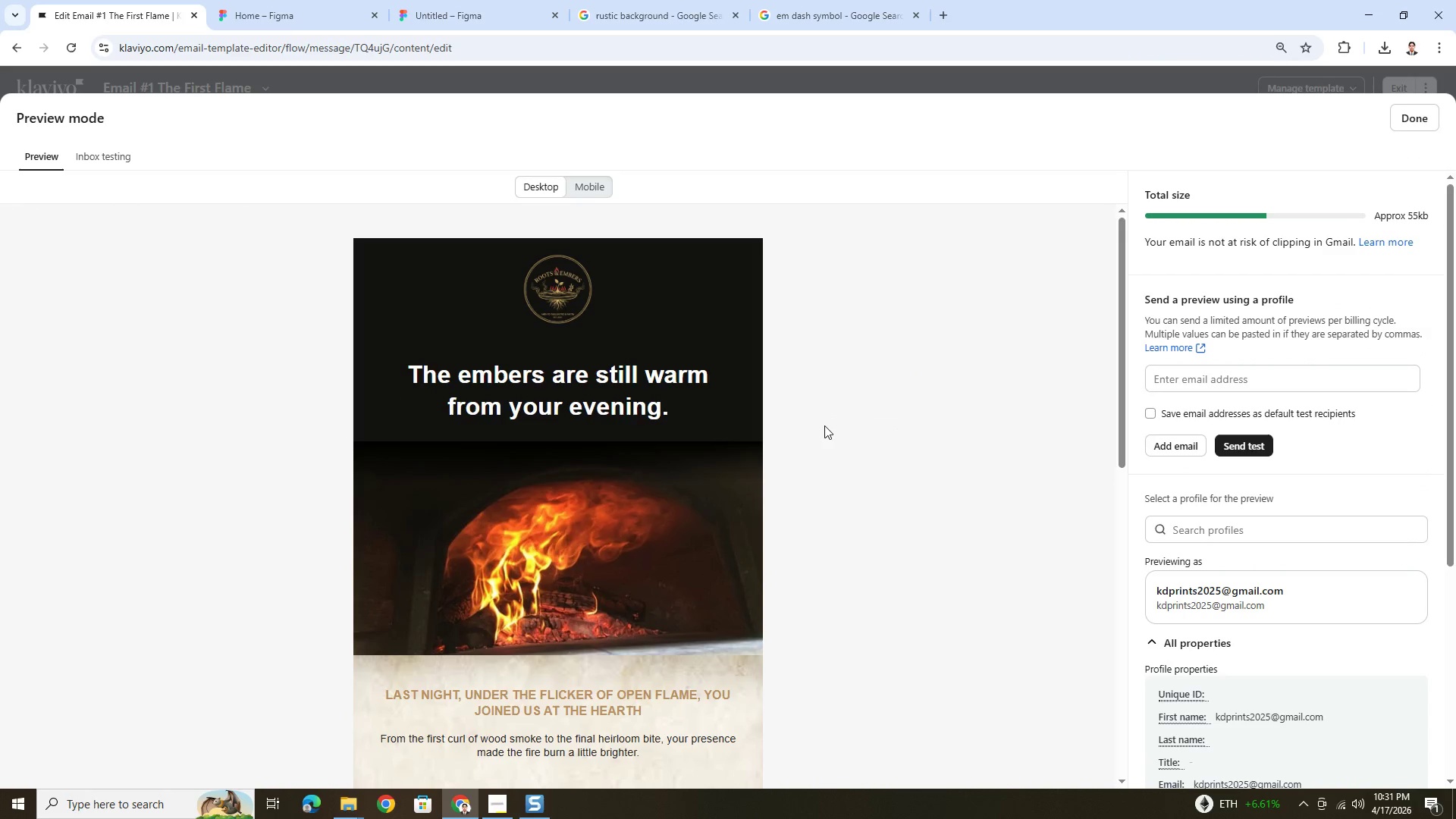 
hold_key(key=ControlLeft, duration=0.8)
 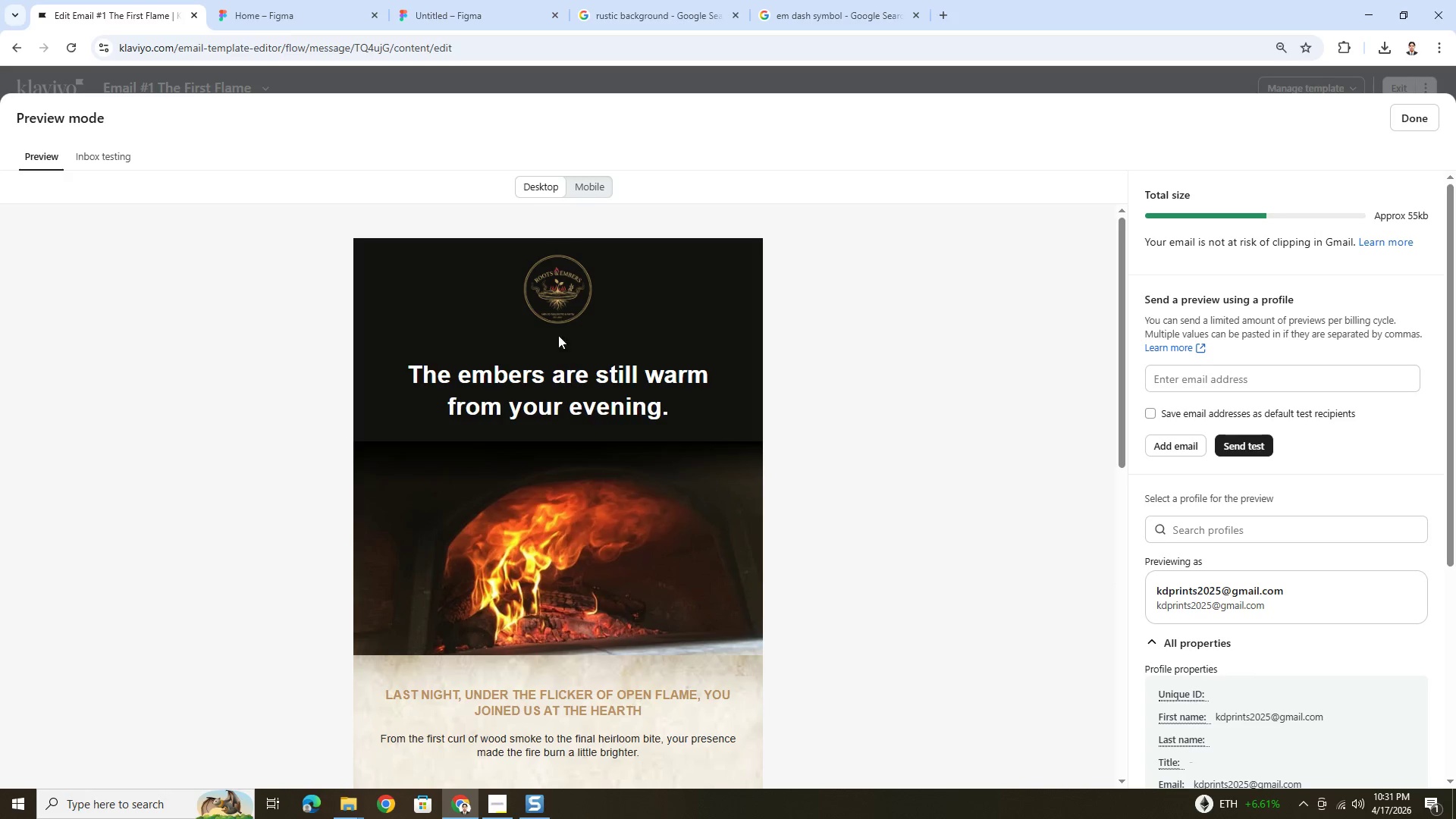 
right_click([554, 318])
 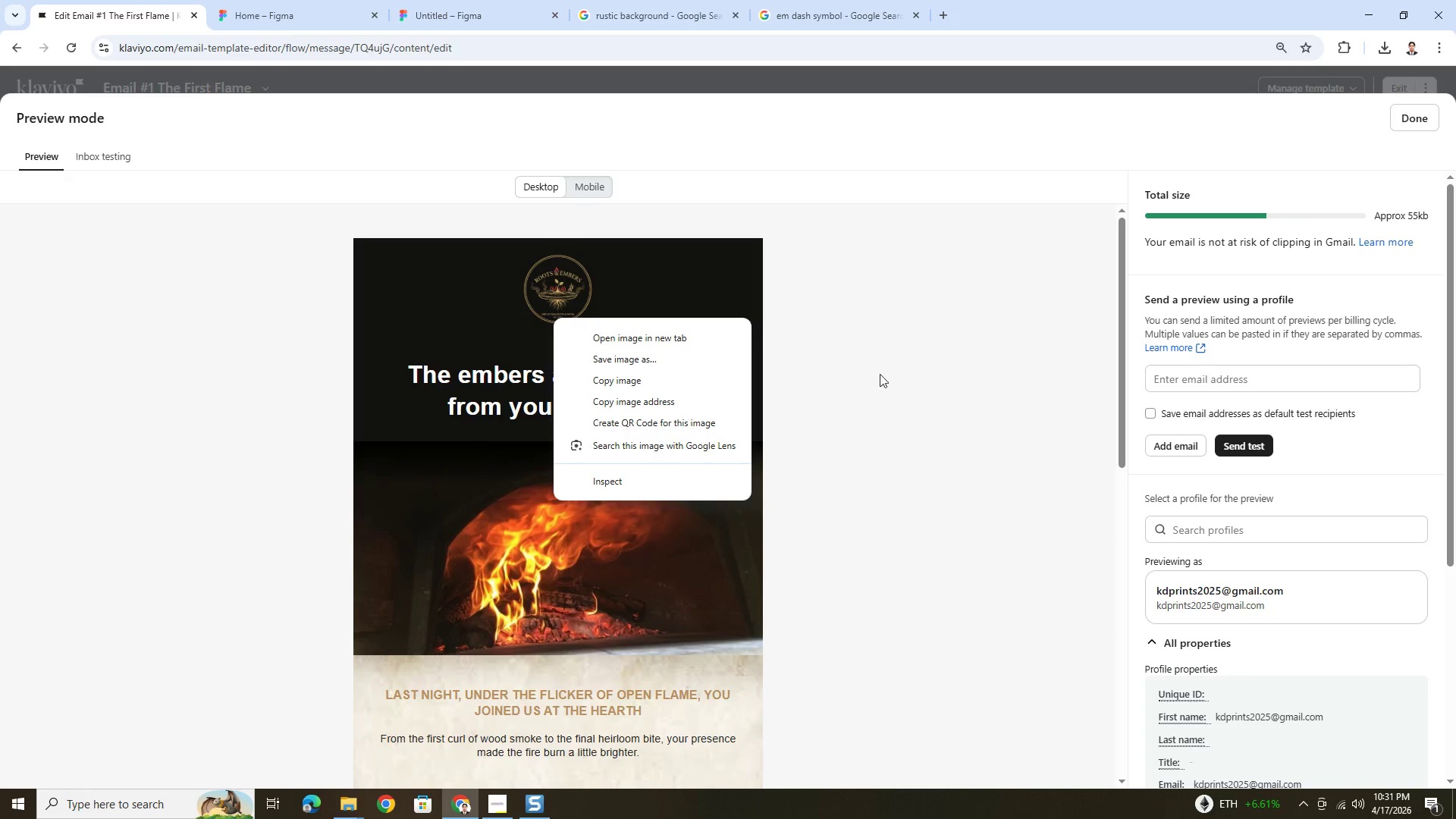 
wait(5.55)
 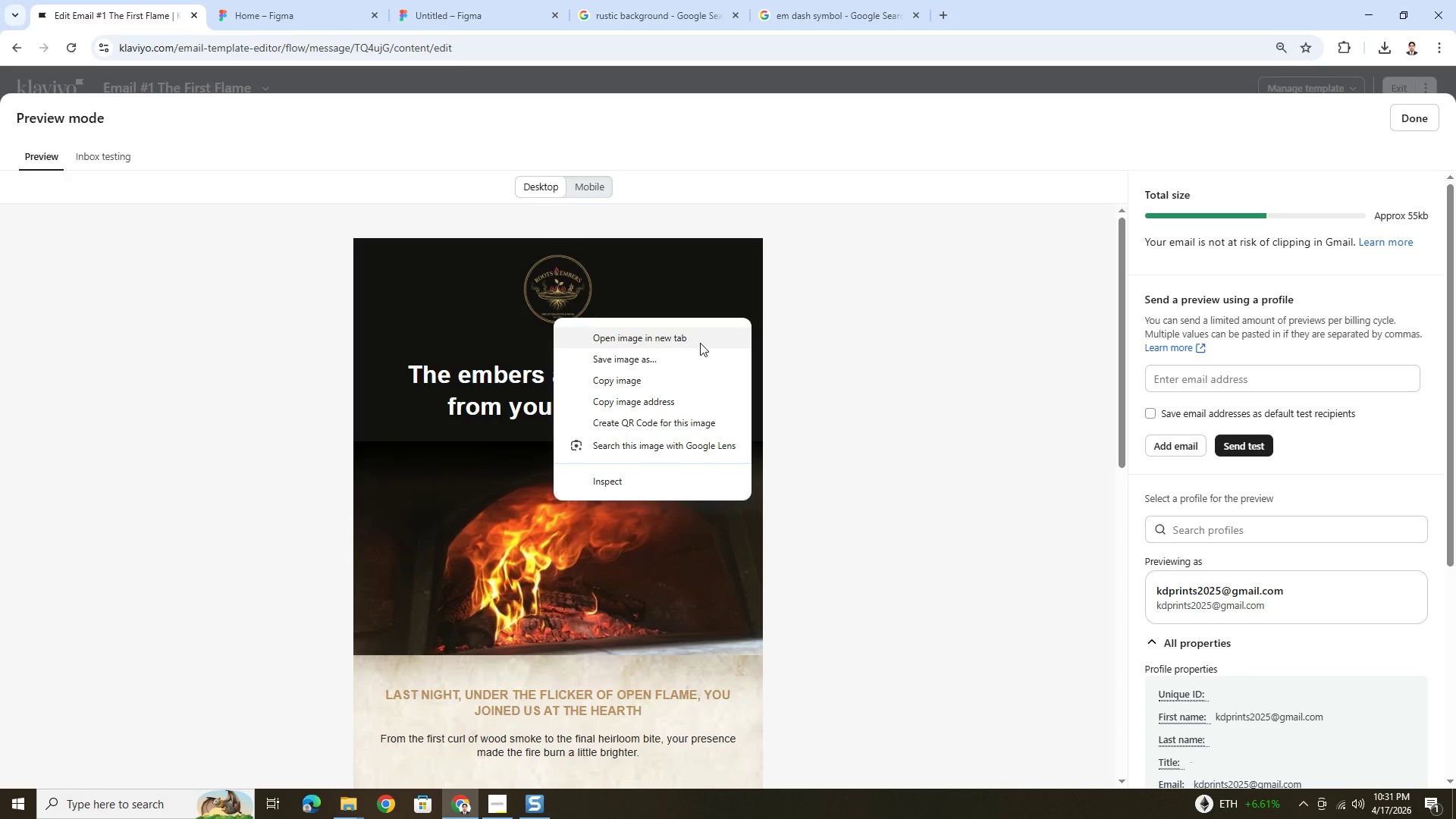 
left_click([287, 0])
 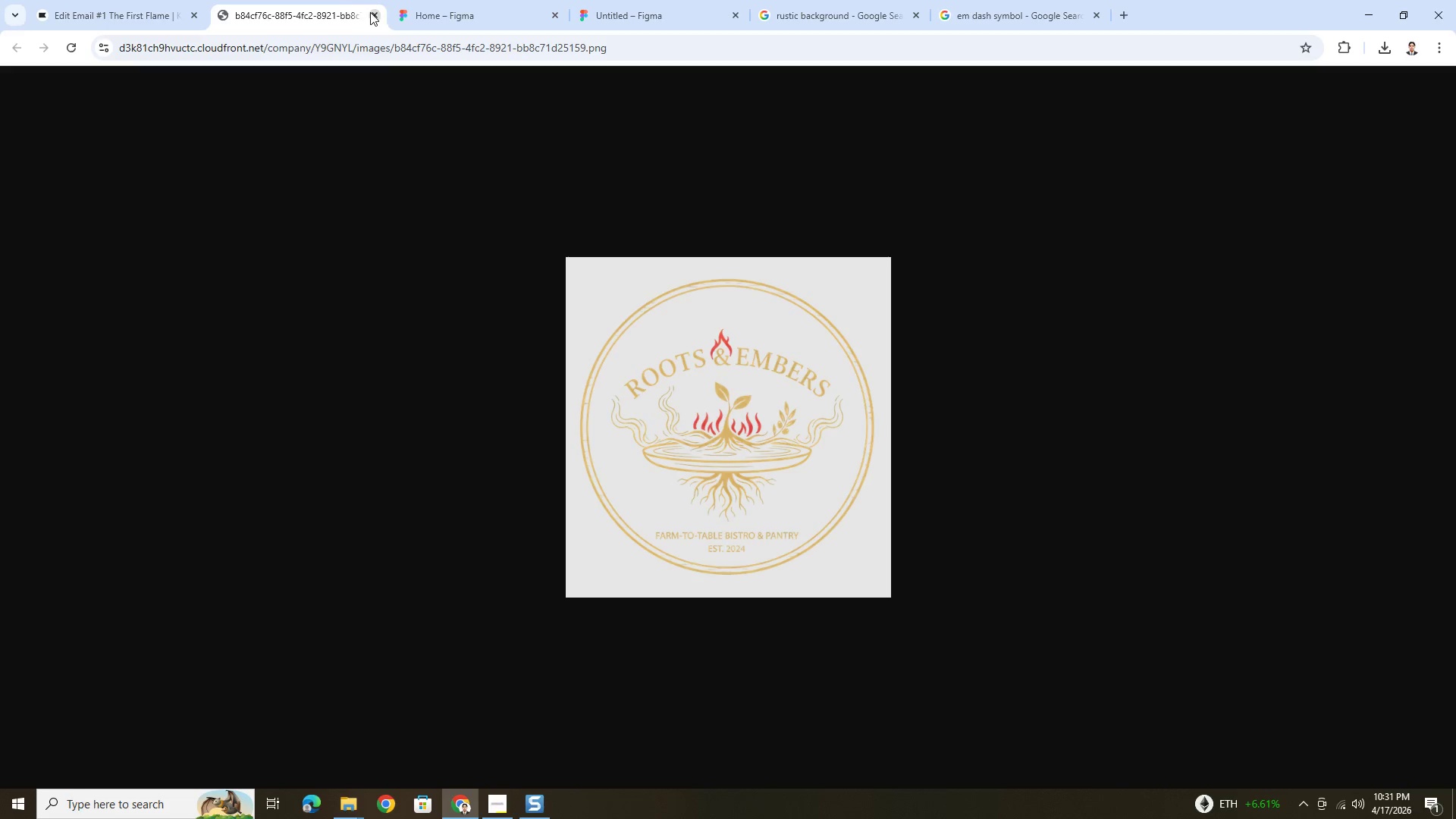 
left_click([374, 13])
 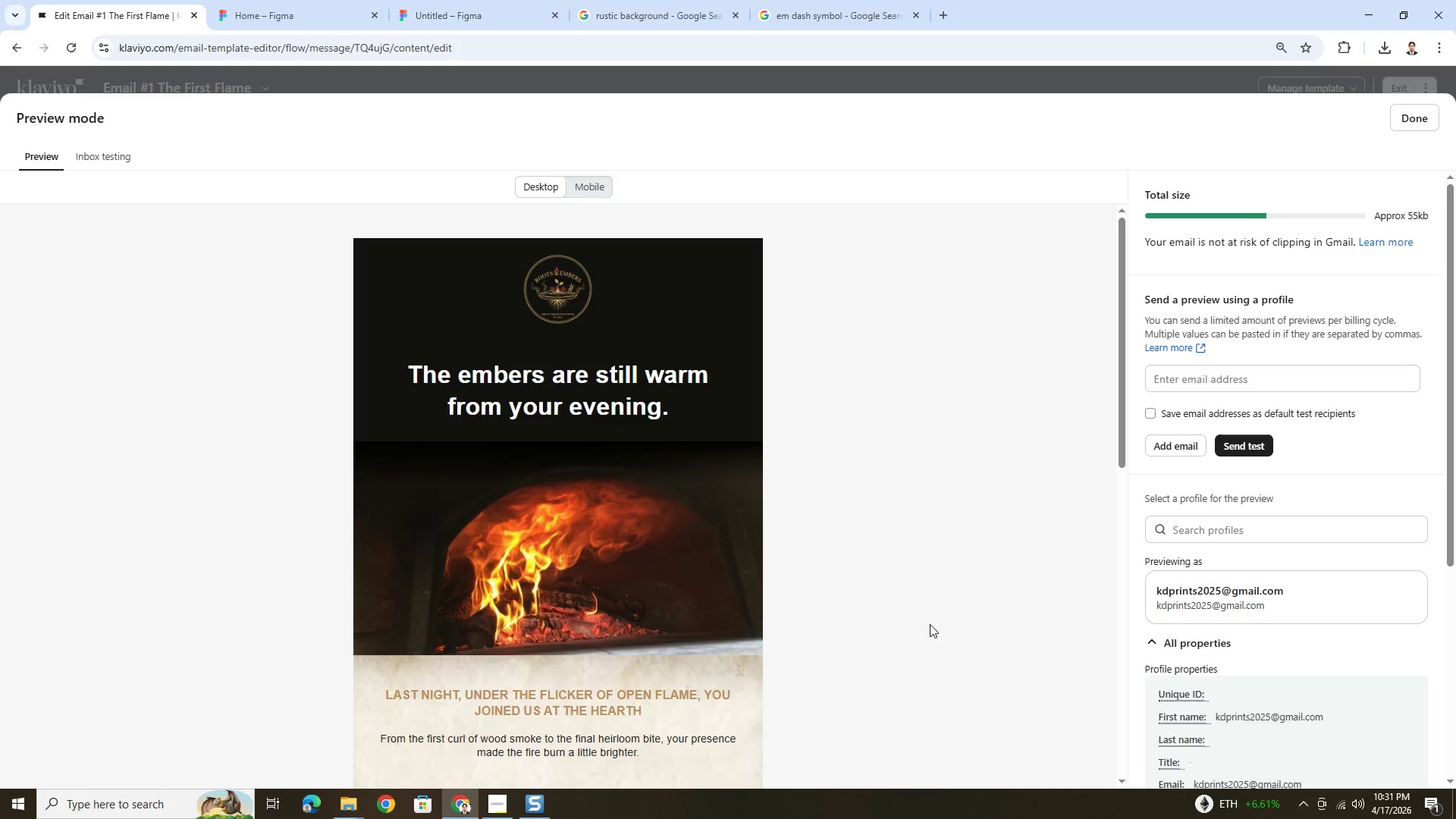 
key(PrintScreen)
 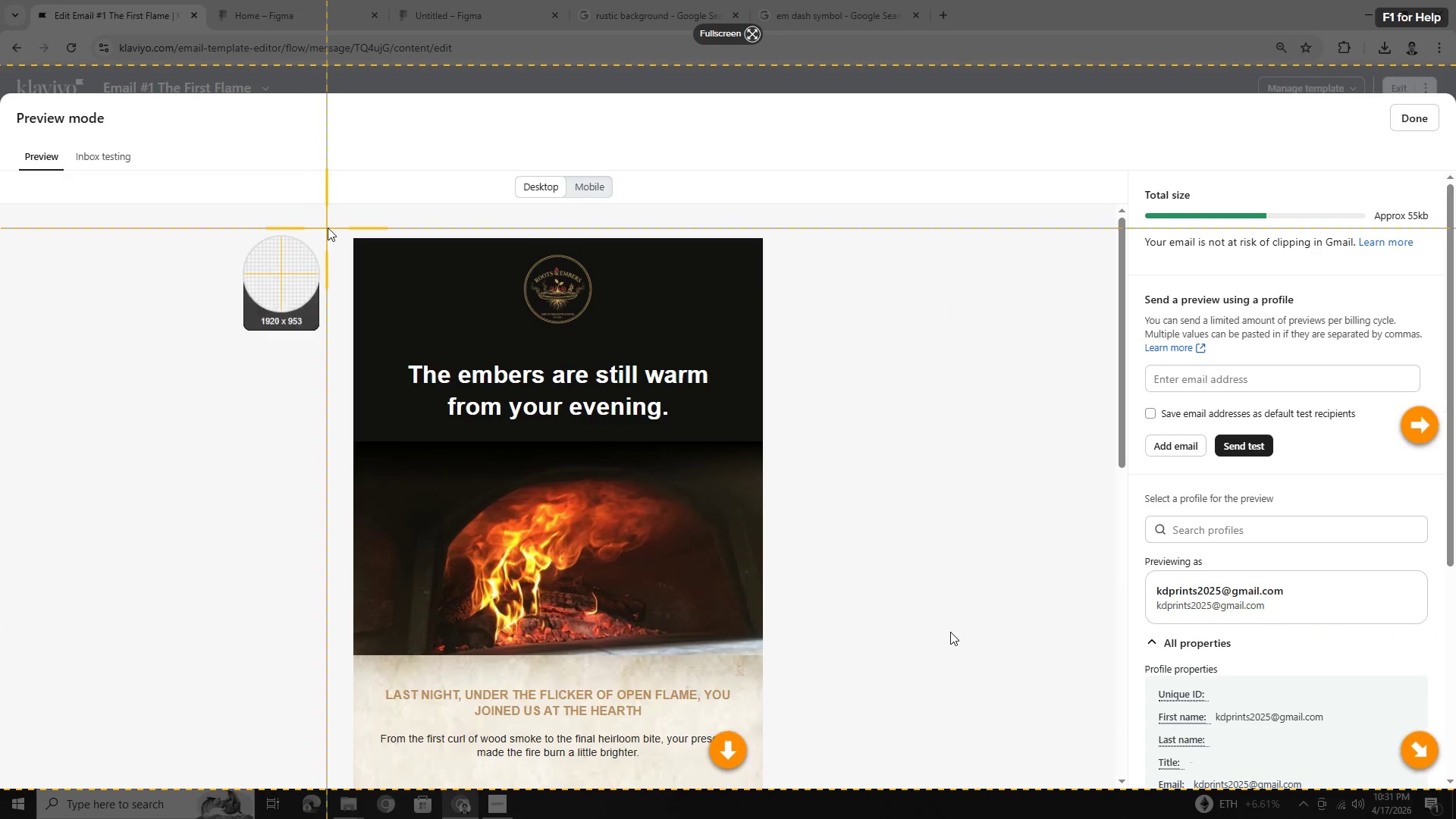 
left_click_drag(start_coordinate=[330, 228], to_coordinate=[784, 776])
 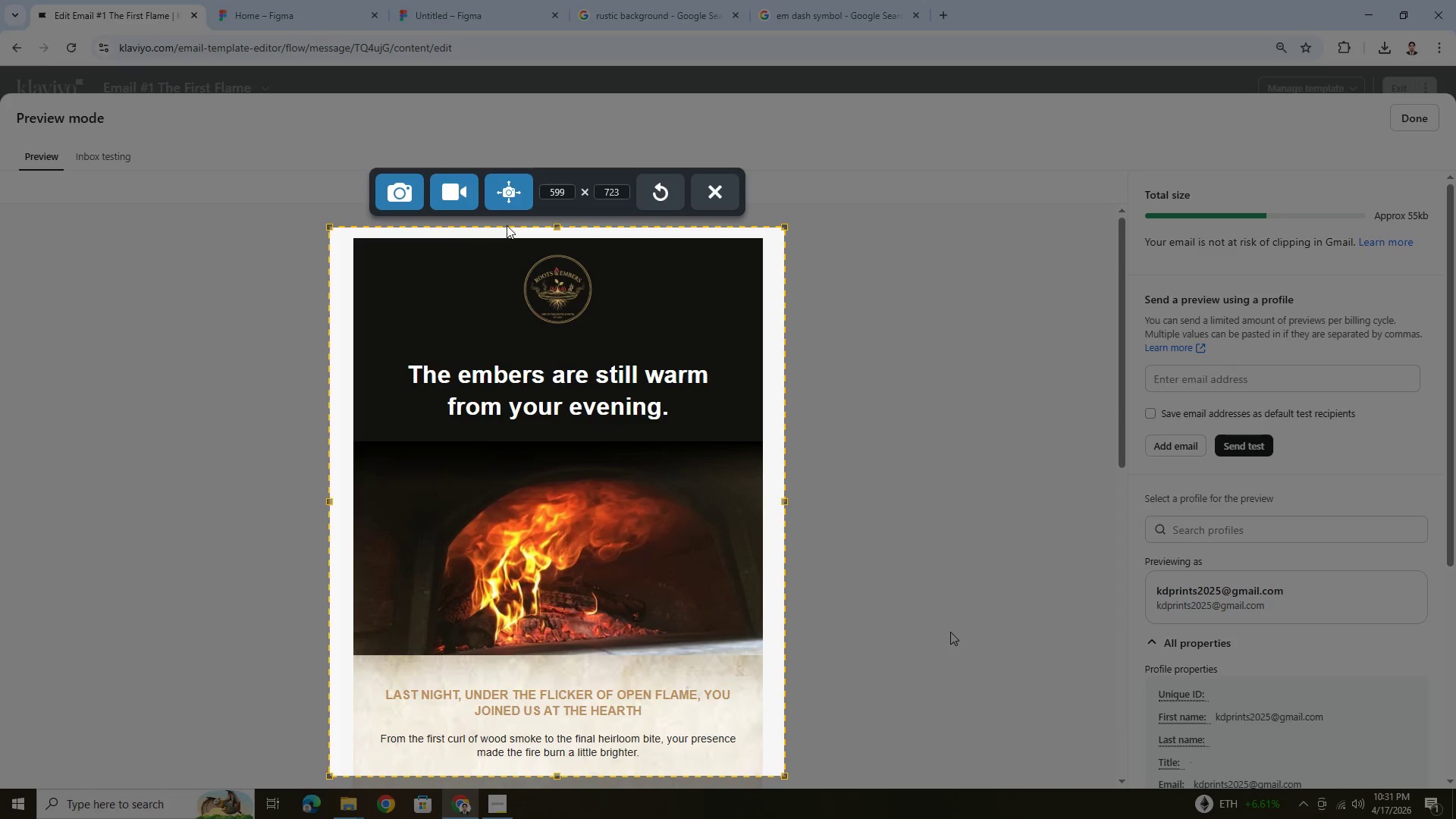 
left_click([510, 198])
 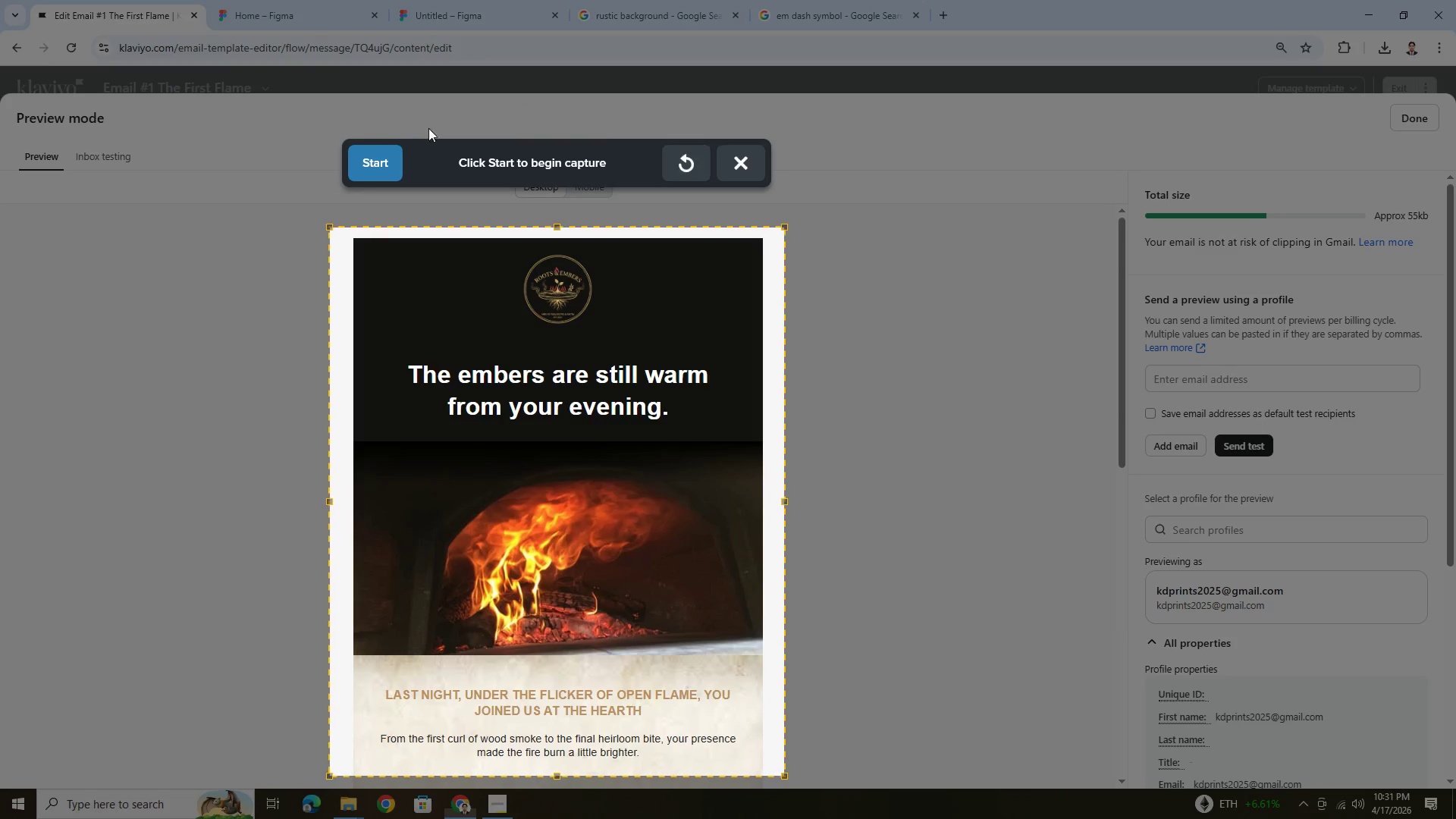 
left_click([394, 158])
 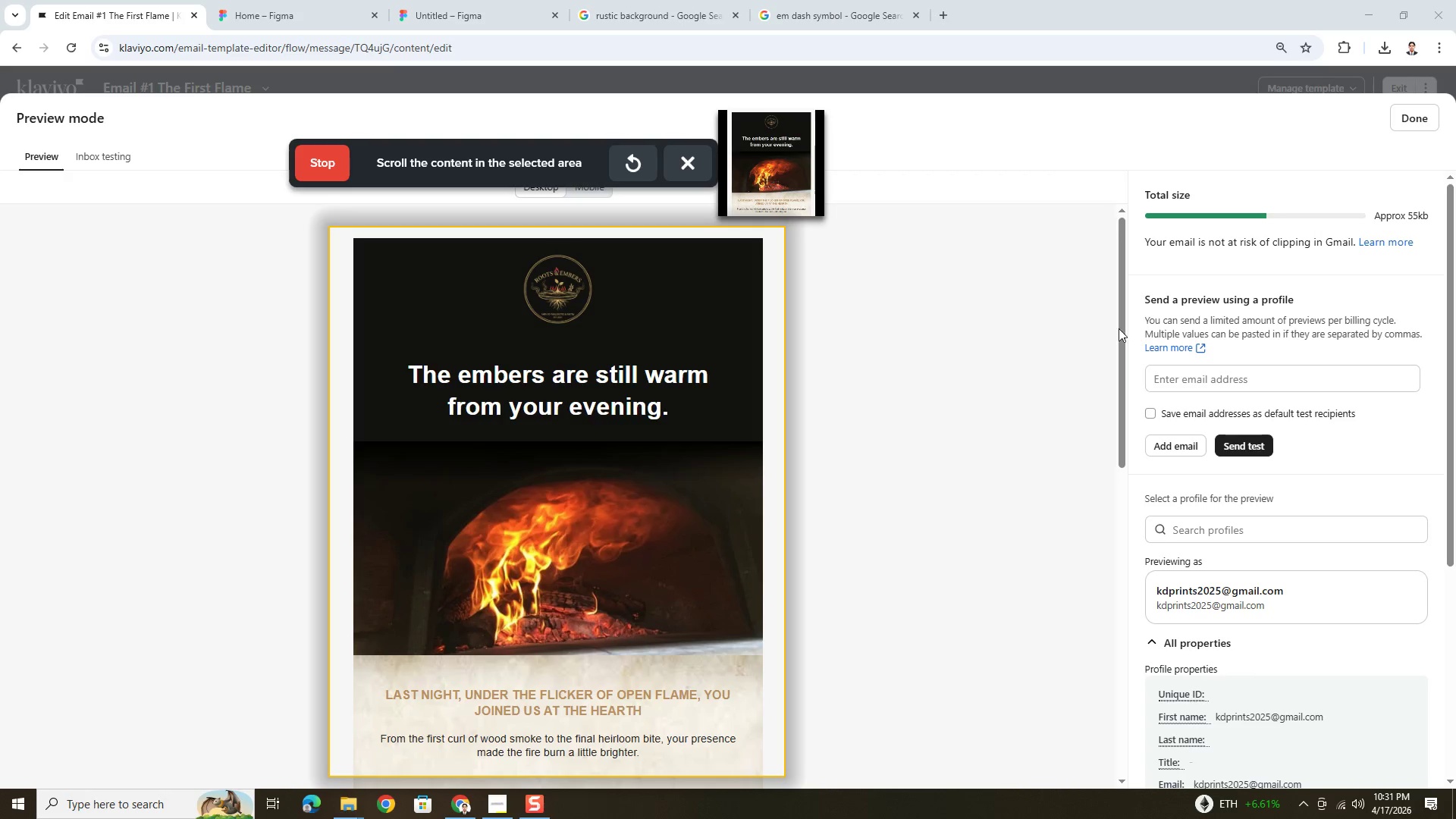 
left_click_drag(start_coordinate=[1119, 309], to_coordinate=[1129, 566])
 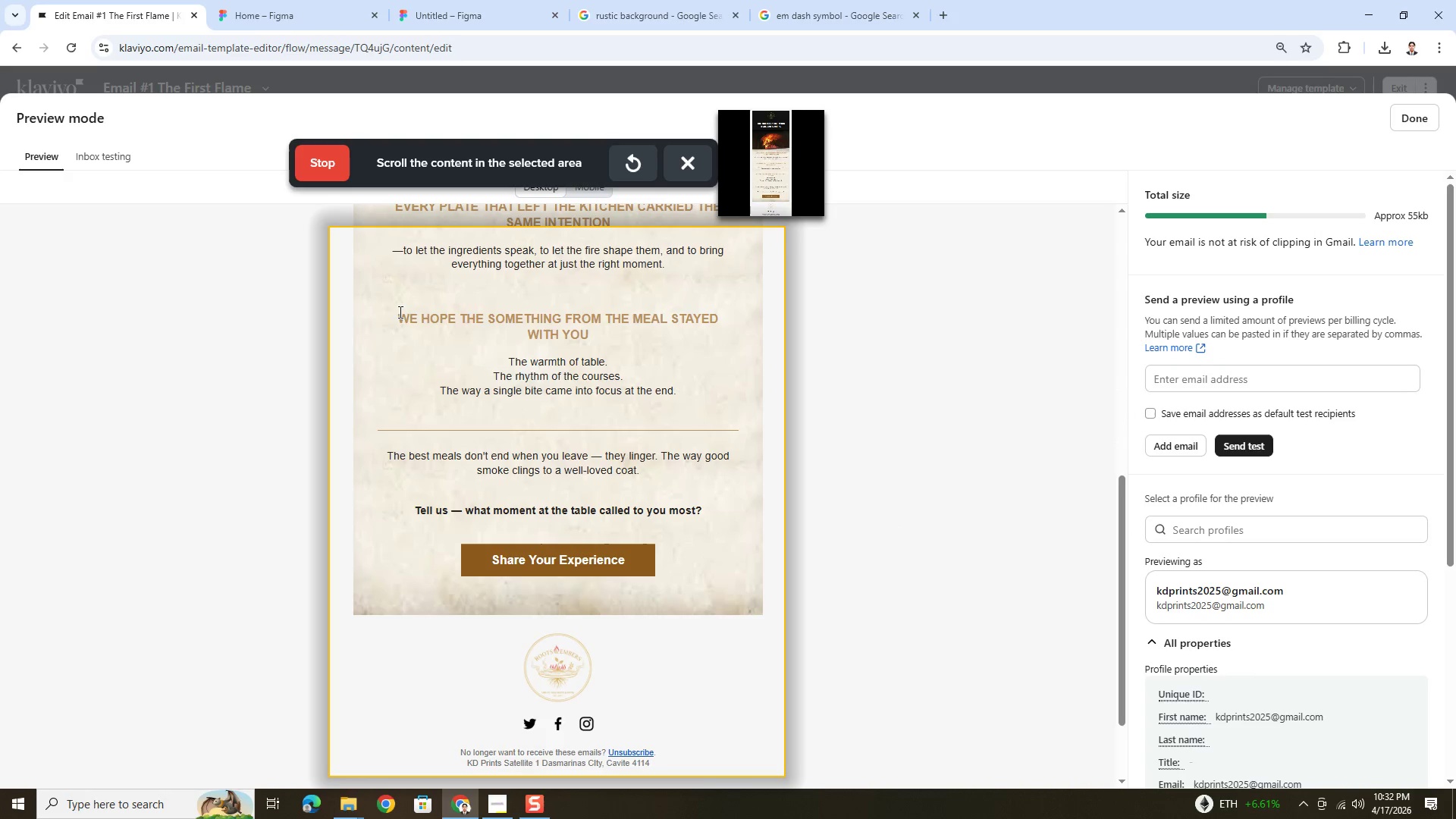 
left_click([332, 162])
 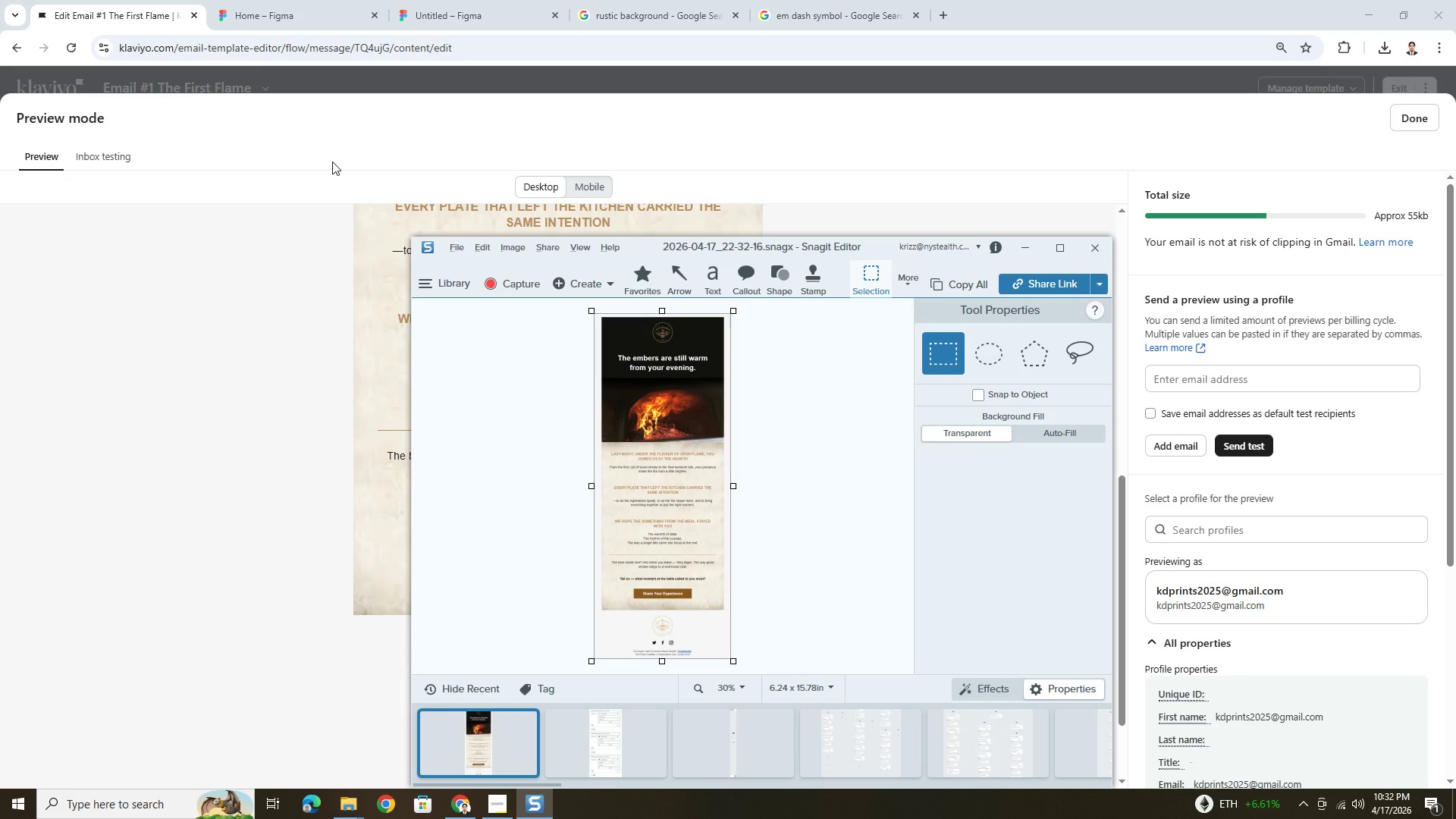 
wait(35.12)
 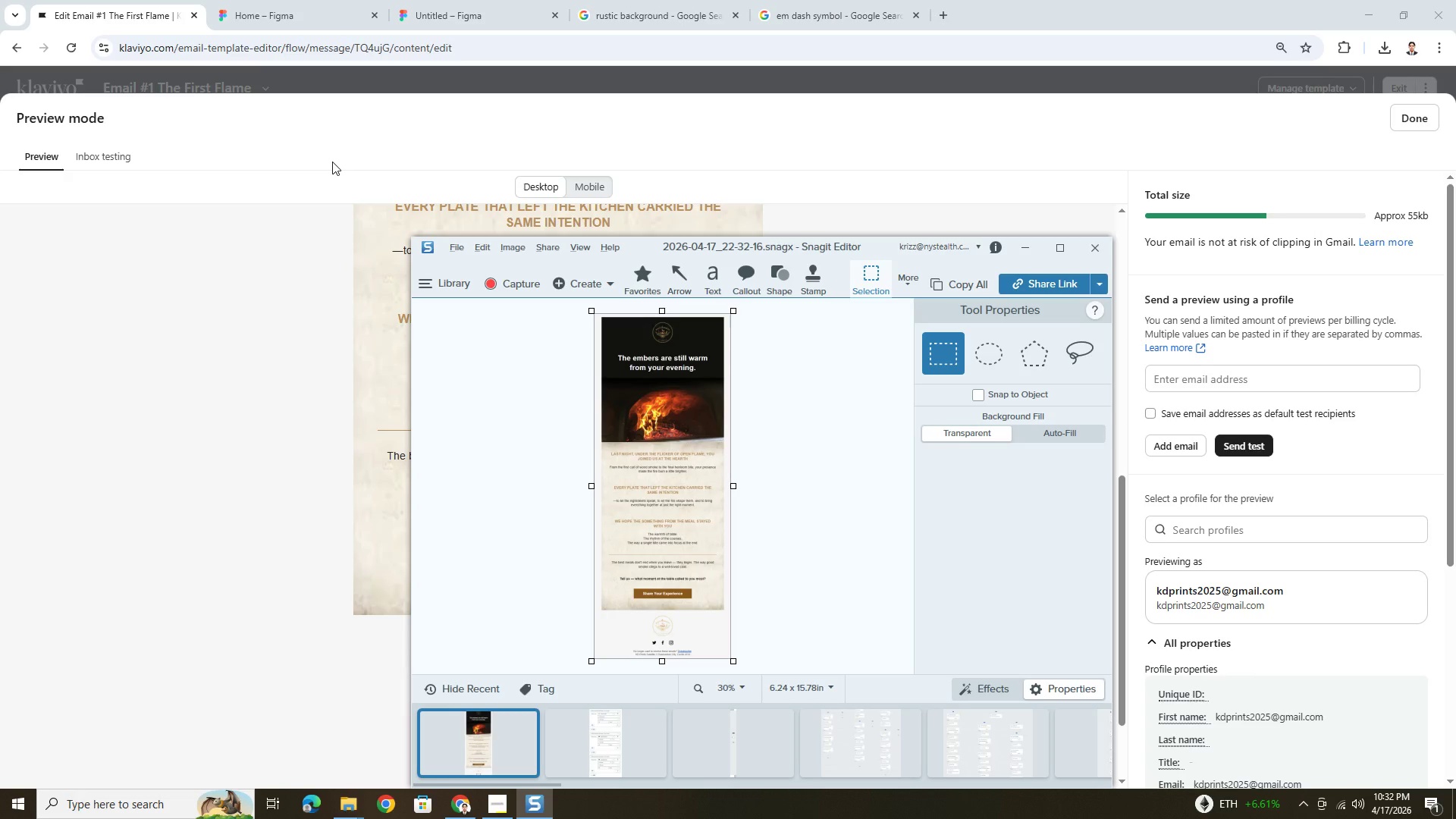 
key(Control+C)
 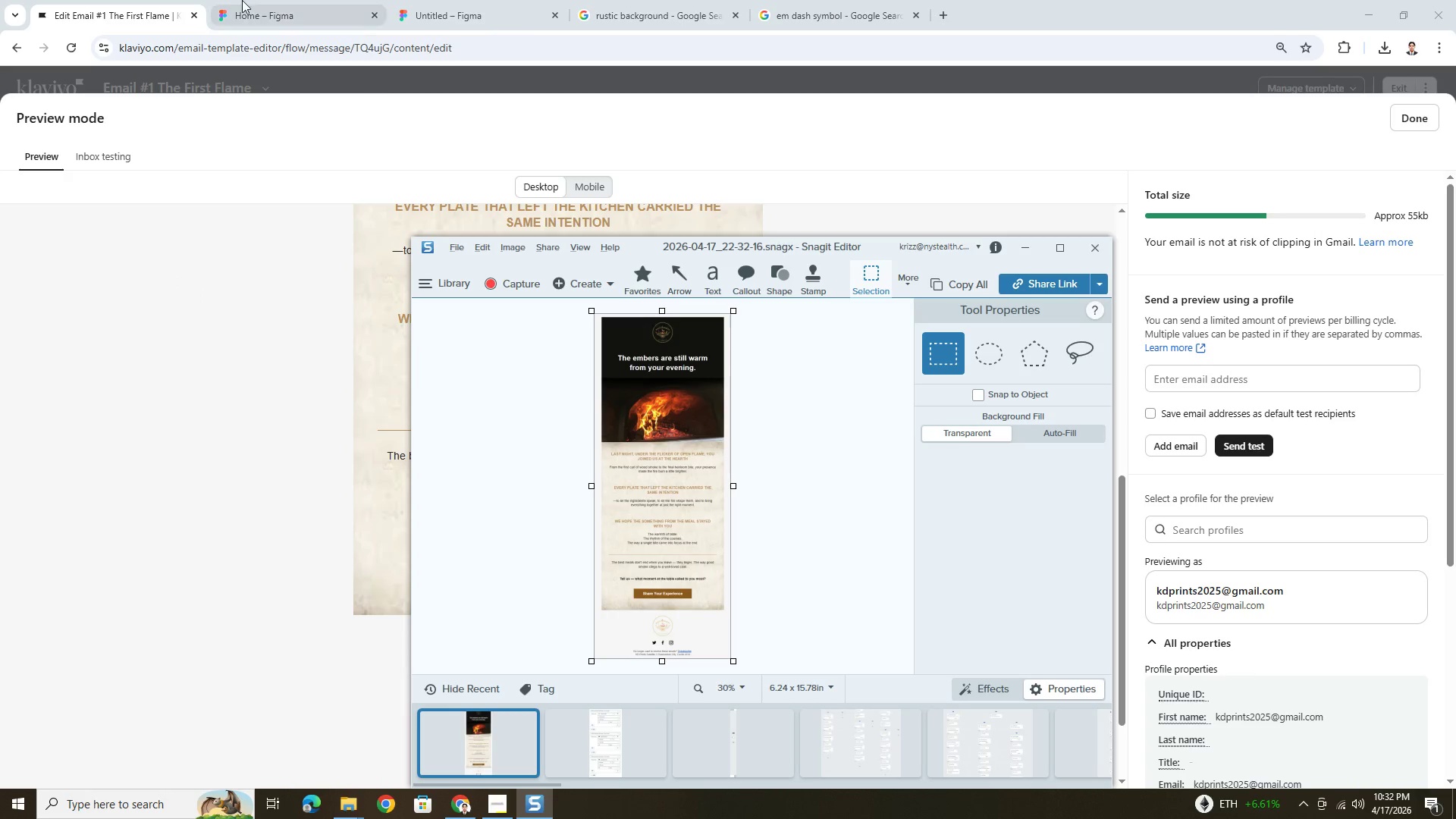 
left_click([460, 5])
 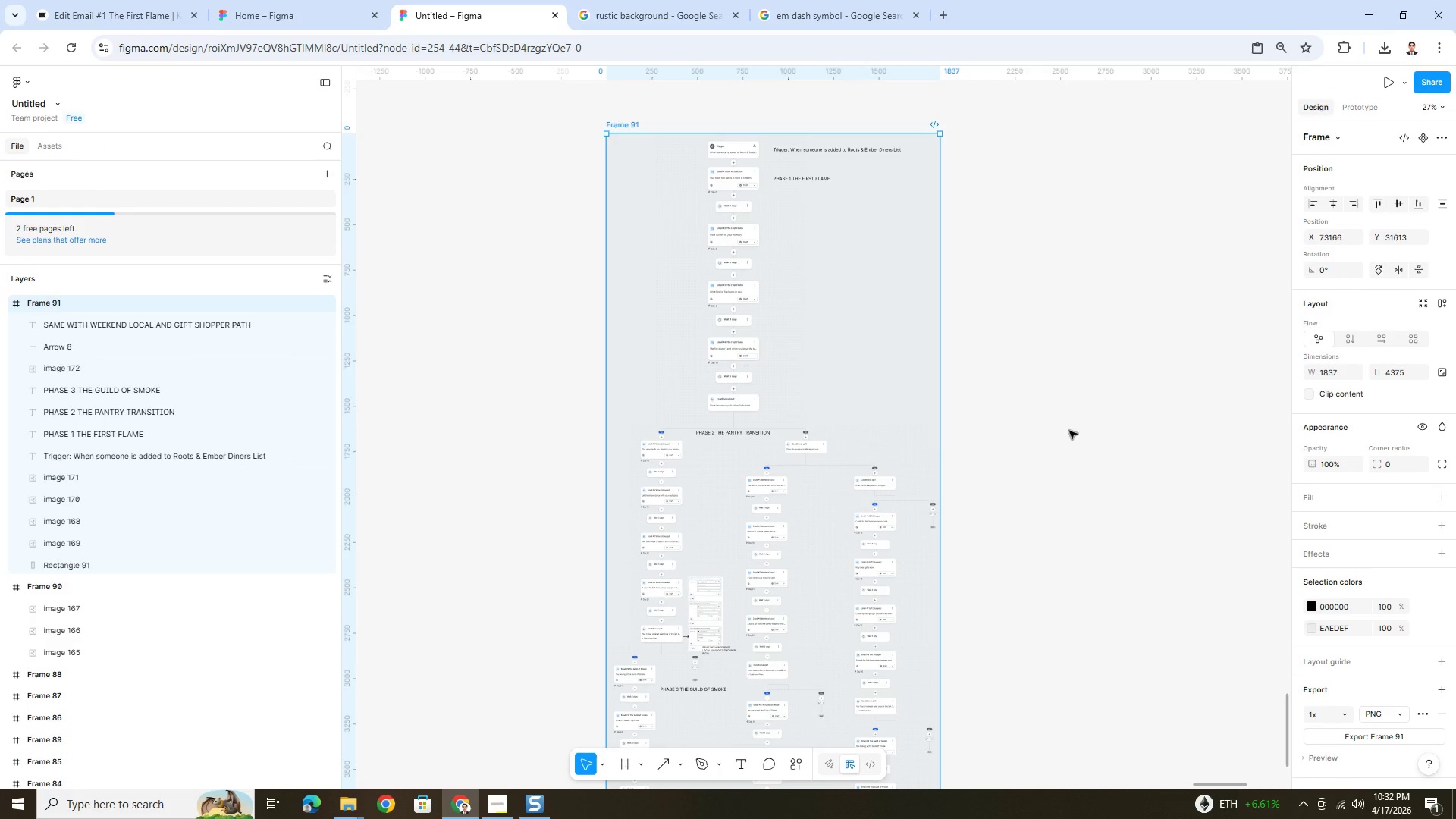 
hold_key(key=ControlLeft, duration=1.5)
scroll: coordinate [996, 447], scroll_direction: down, amount: 6.0
 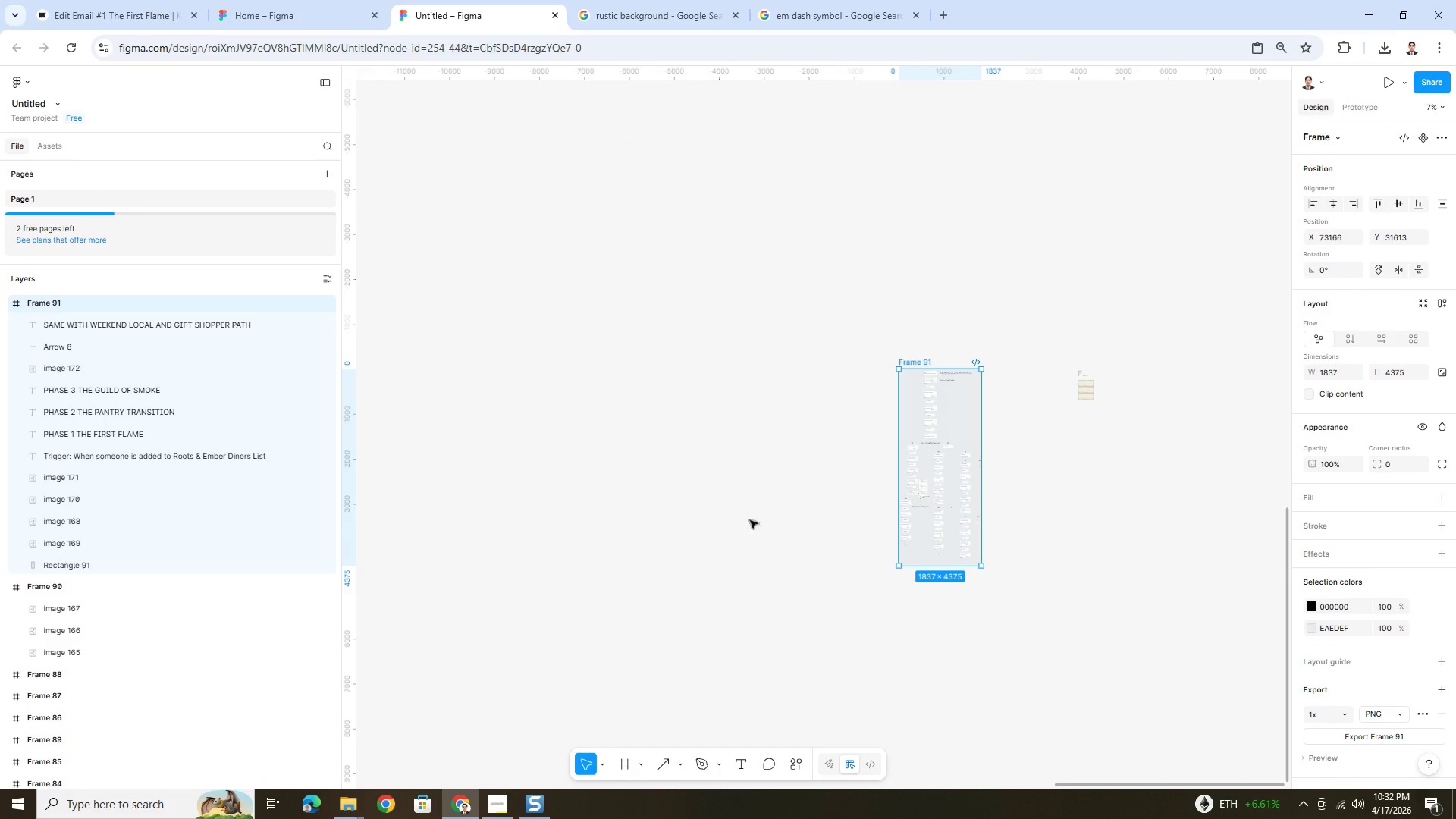 
scroll: coordinate [725, 482], scroll_direction: up, amount: 4.0
 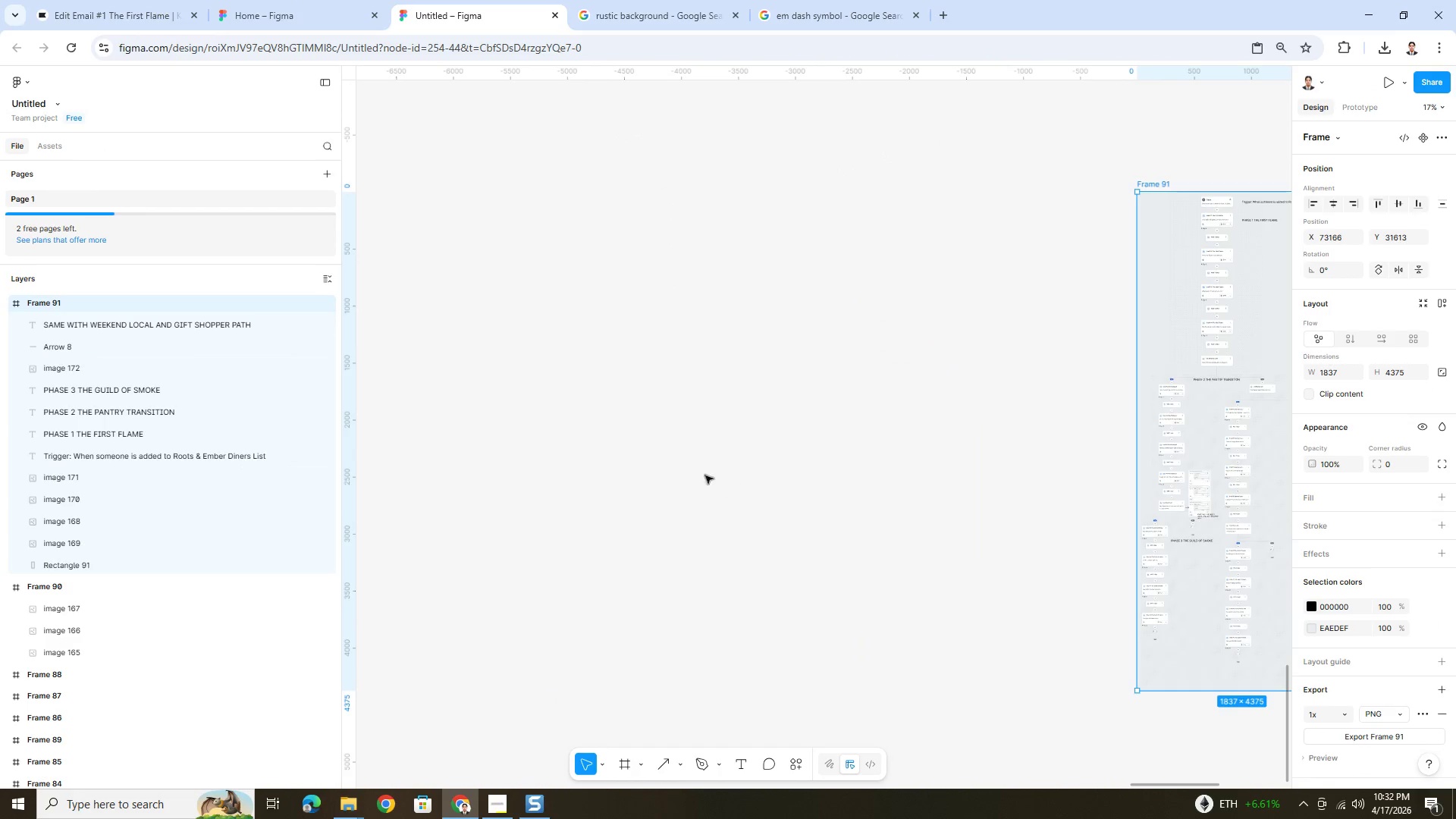 
hold_key(key=ControlLeft, duration=1.53)
scroll: coordinate [608, 435], scroll_direction: down, amount: 4.0
 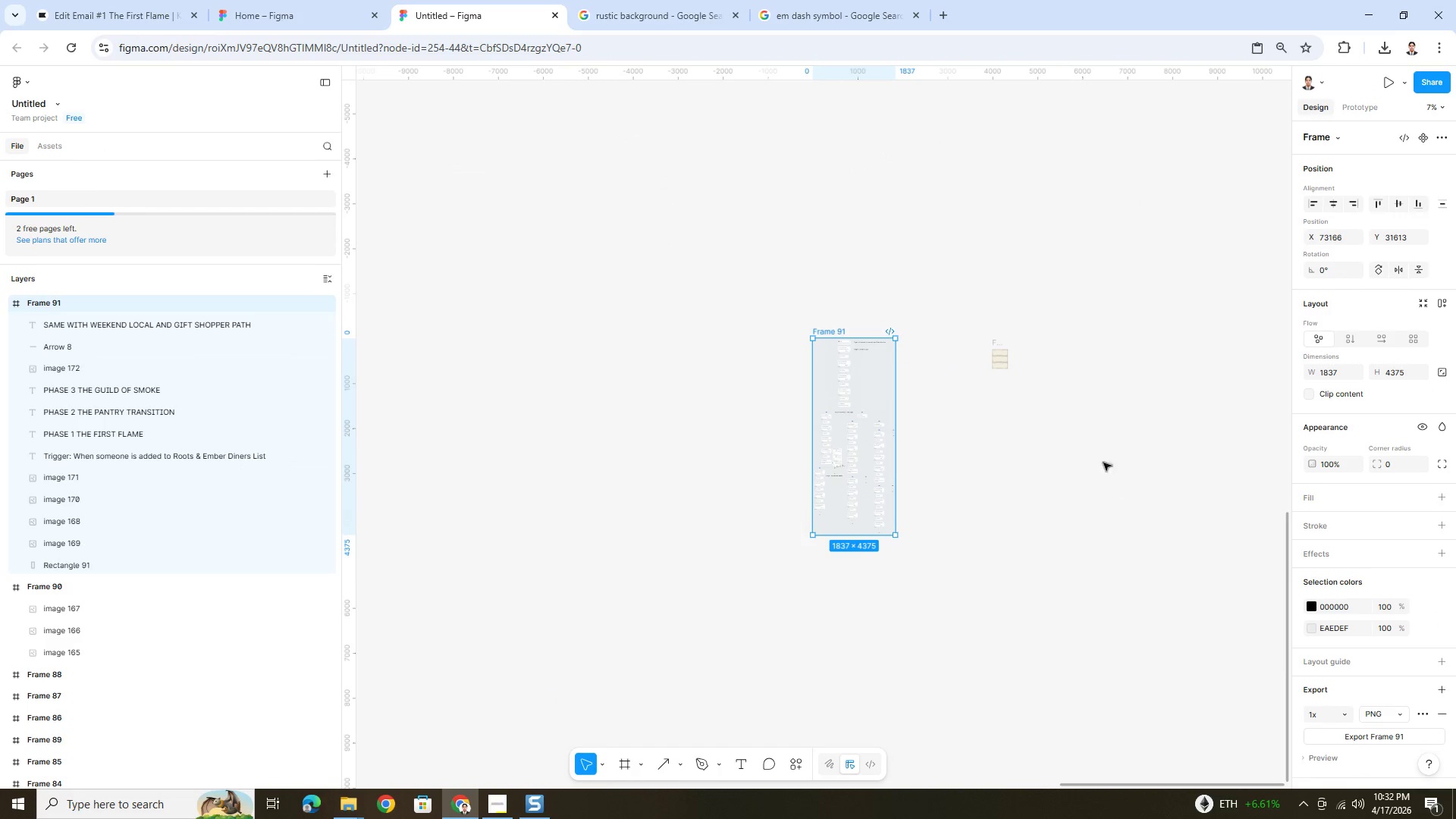 
hold_key(key=ControlLeft, duration=0.48)
 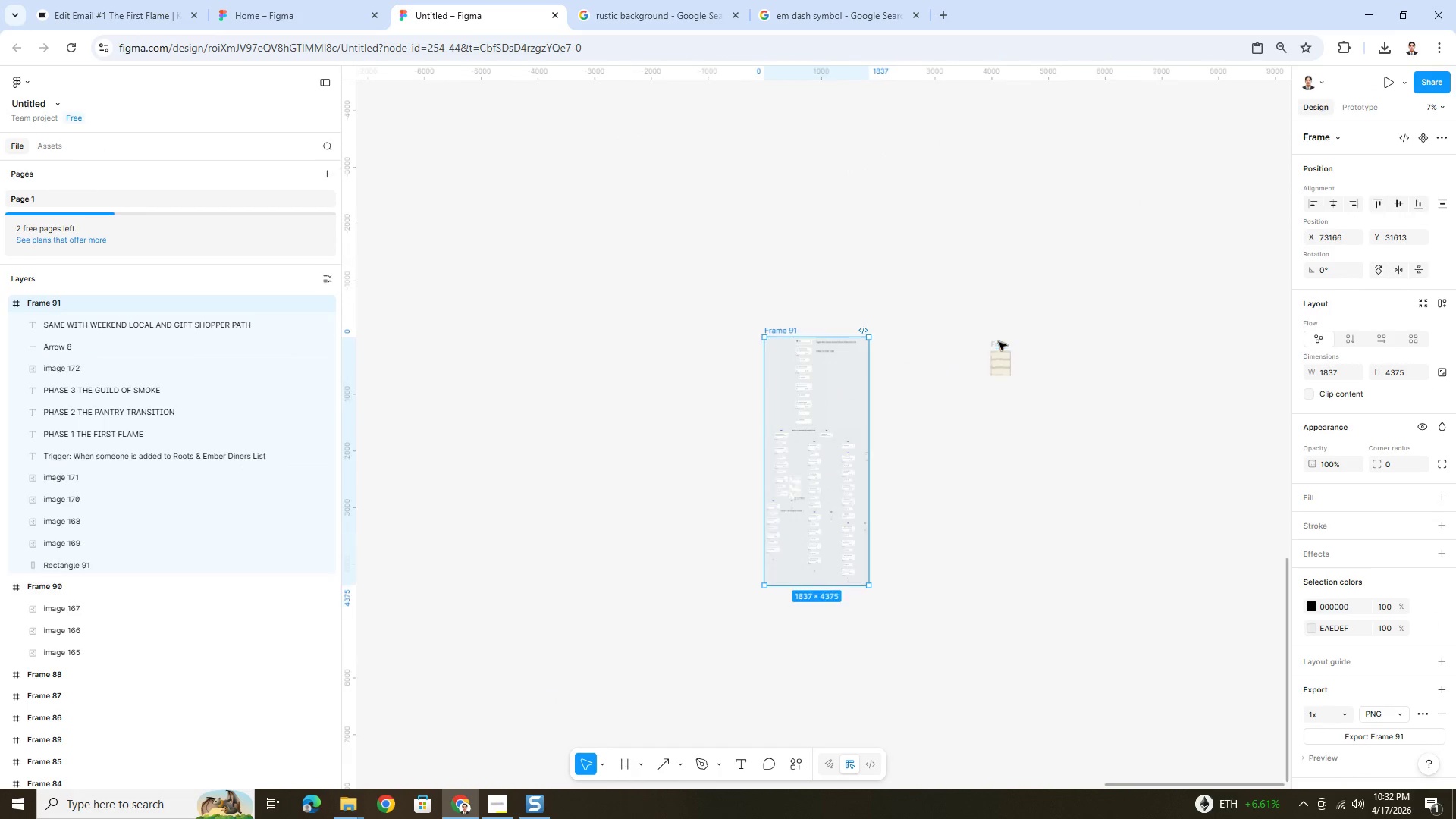 
hold_key(key=ControlLeft, duration=0.75)
scroll: coordinate [999, 342], scroll_direction: up, amount: 1.0
 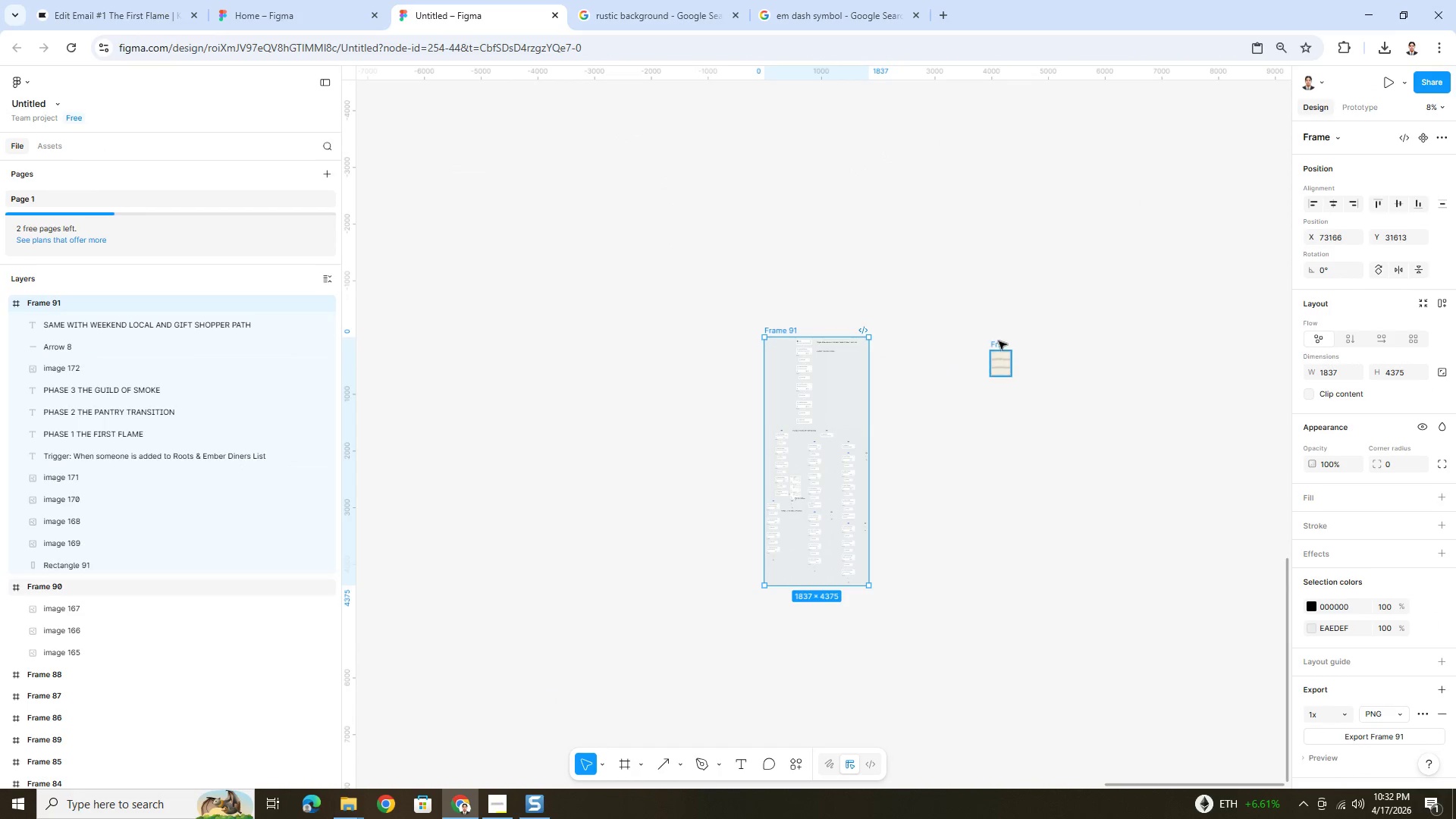 
left_click_drag(start_coordinate=[999, 341], to_coordinate=[774, 253])
 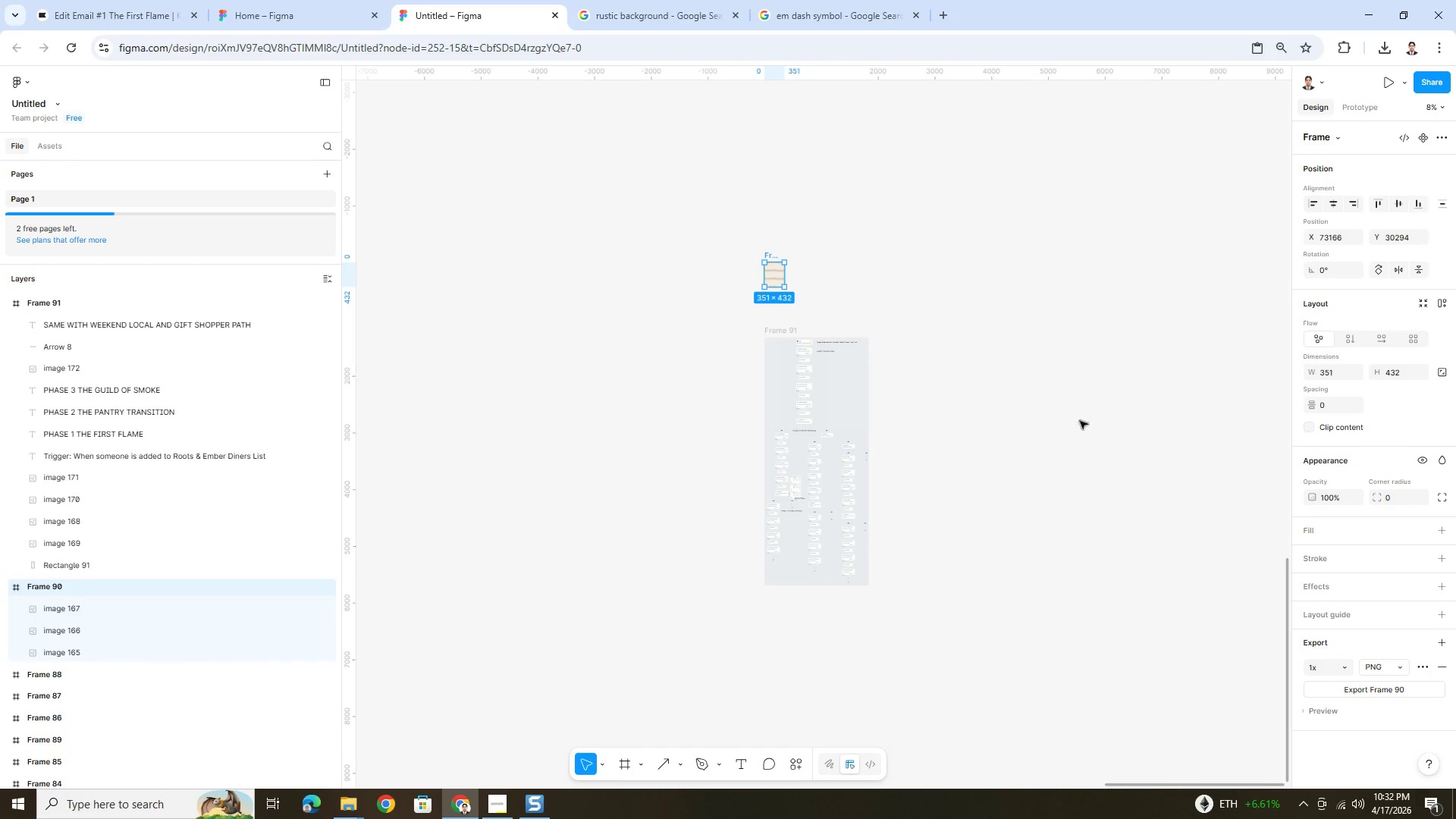 
hold_key(key=ControlLeft, duration=0.5)
scroll: coordinate [1145, 451], scroll_direction: up, amount: 4.0
 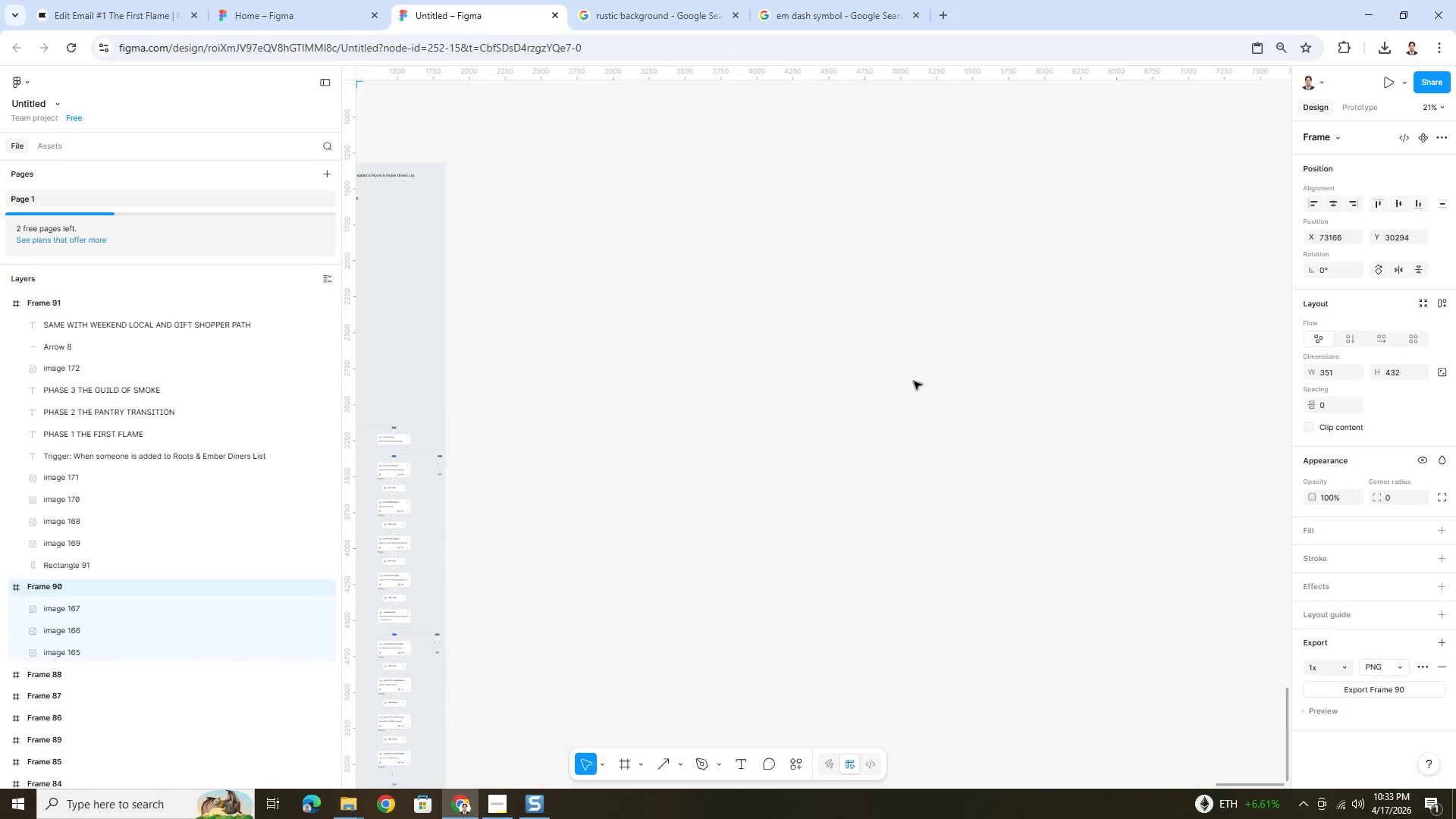 
key(Control+V)
 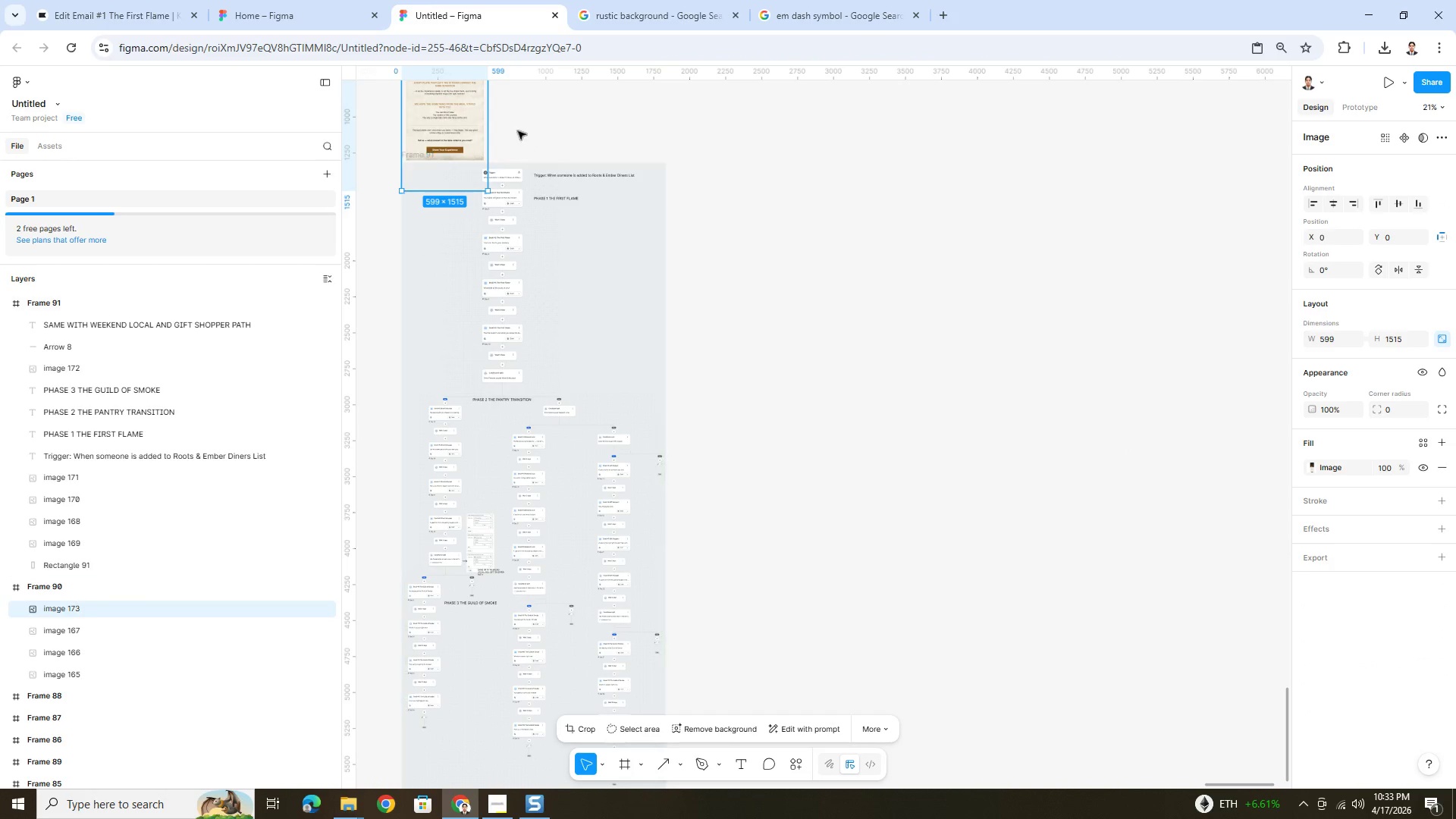 
left_click_drag(start_coordinate=[469, 115], to_coordinate=[959, 309])
 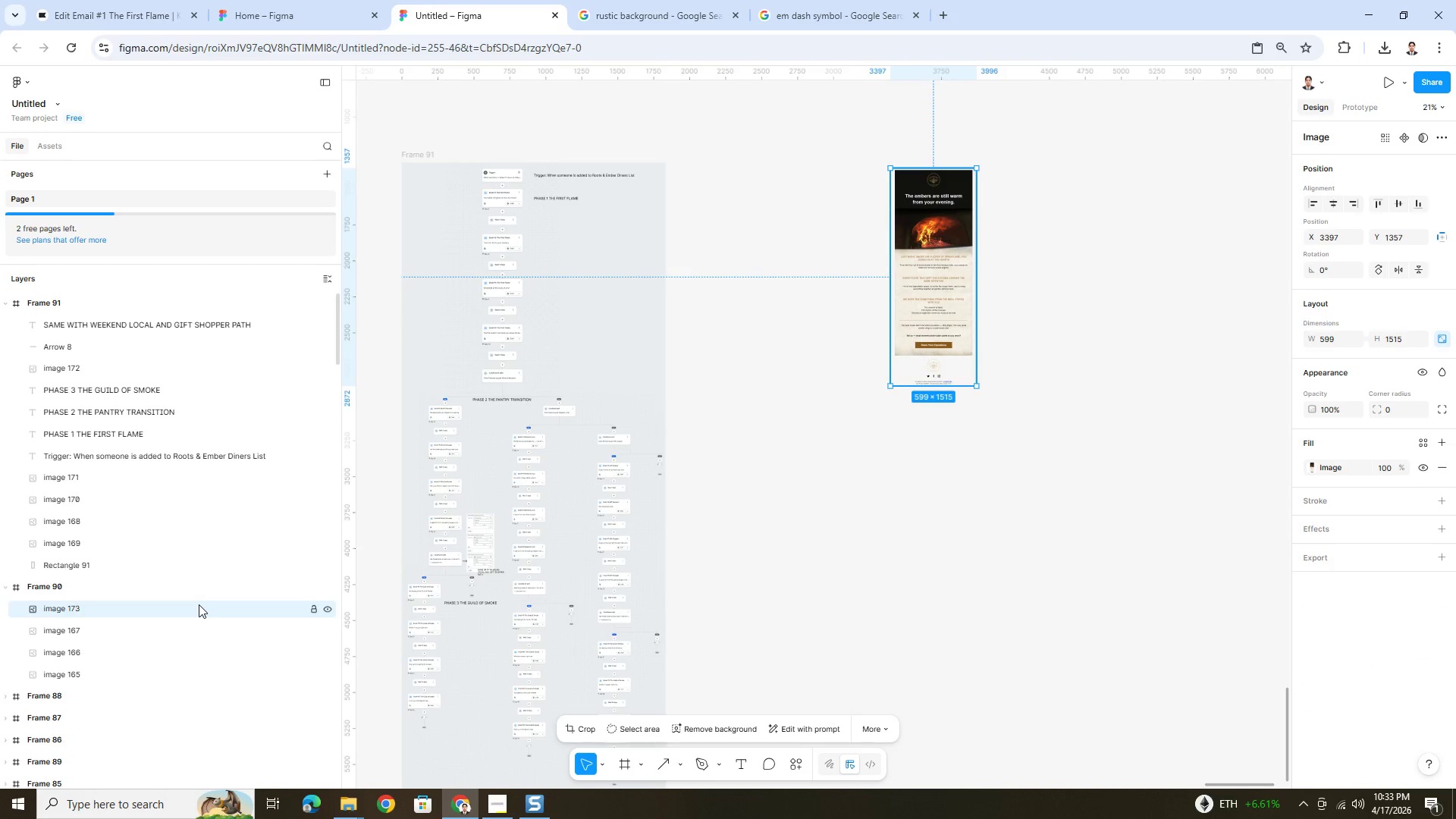 
left_click_drag(start_coordinate=[199, 604], to_coordinate=[202, 299])
 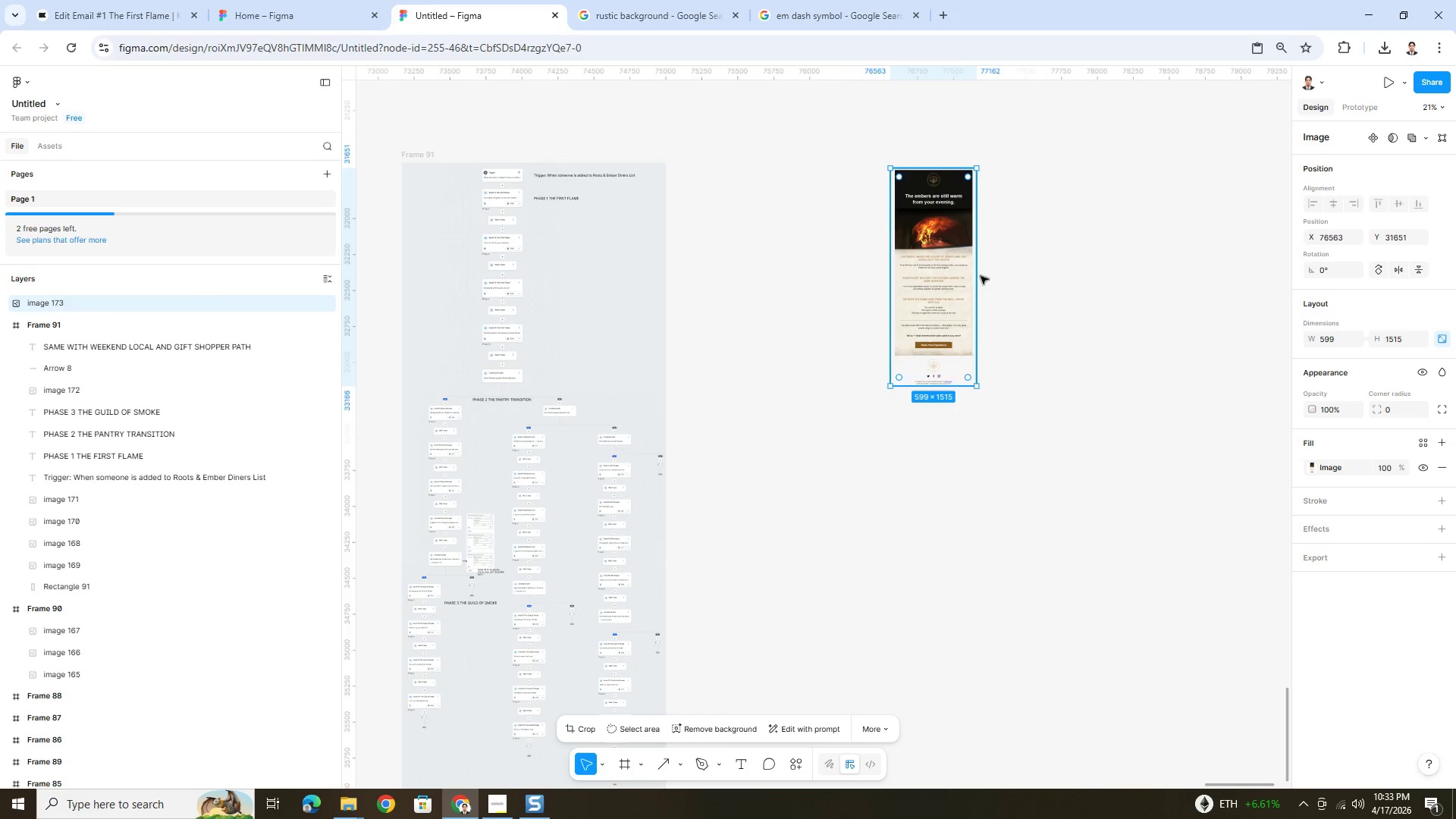 
scroll: coordinate [1023, 277], scroll_direction: up, amount: 2.0
 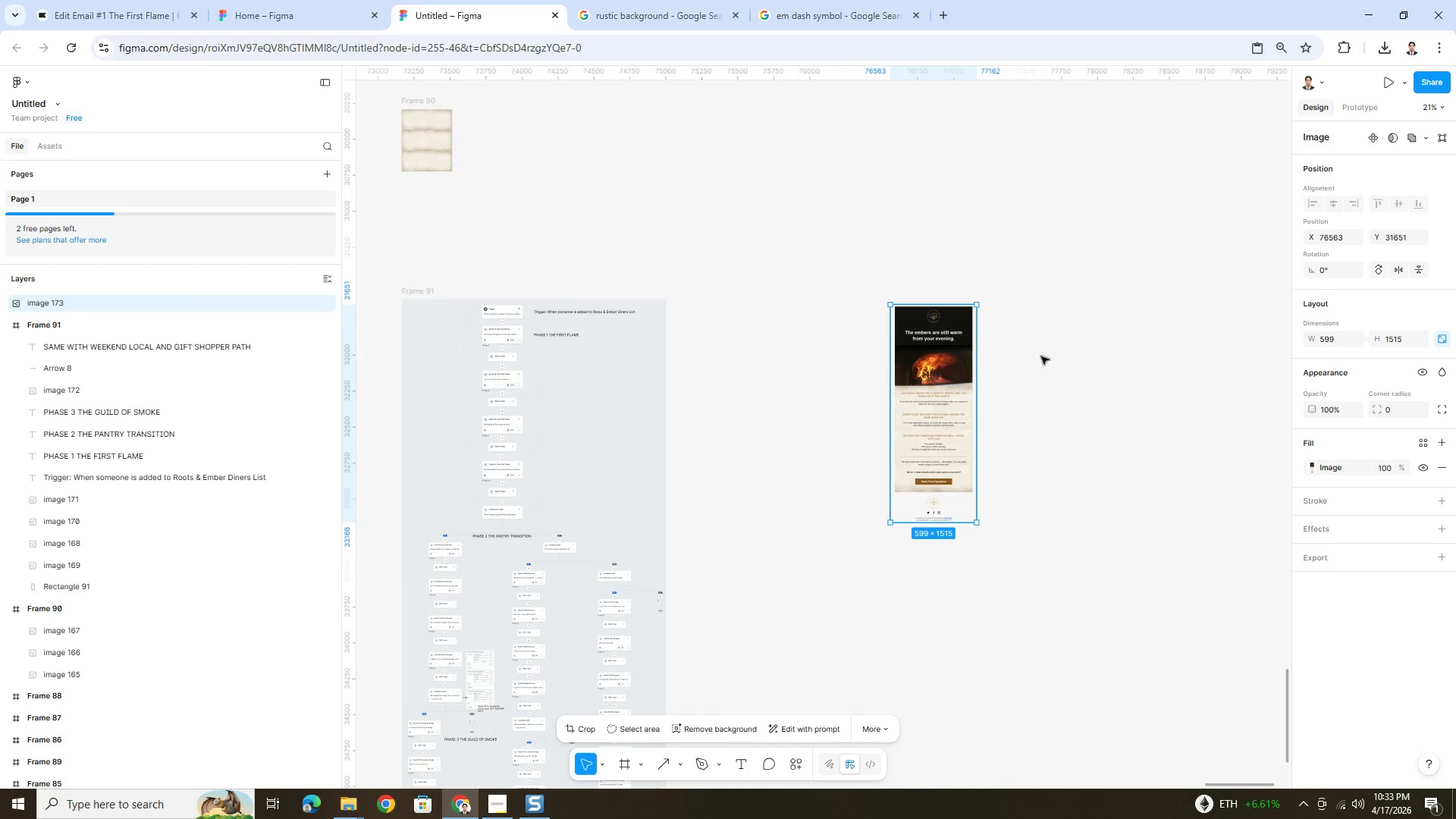 
hold_key(key=ControlLeft, duration=0.47)
scroll: coordinate [1068, 493], scroll_direction: up, amount: 4.0
 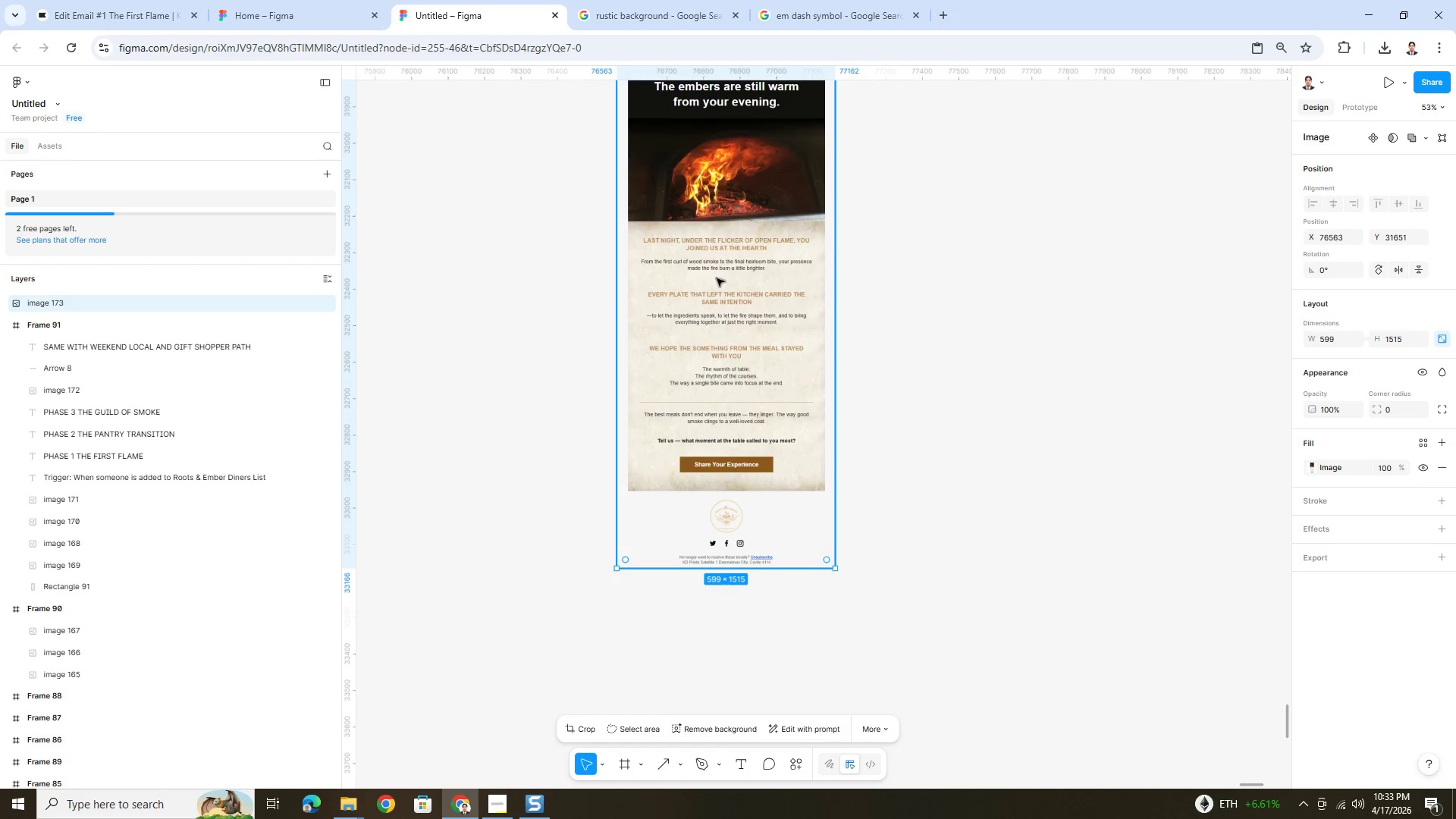 
left_click_drag(start_coordinate=[717, 278], to_coordinate=[717, 345])
 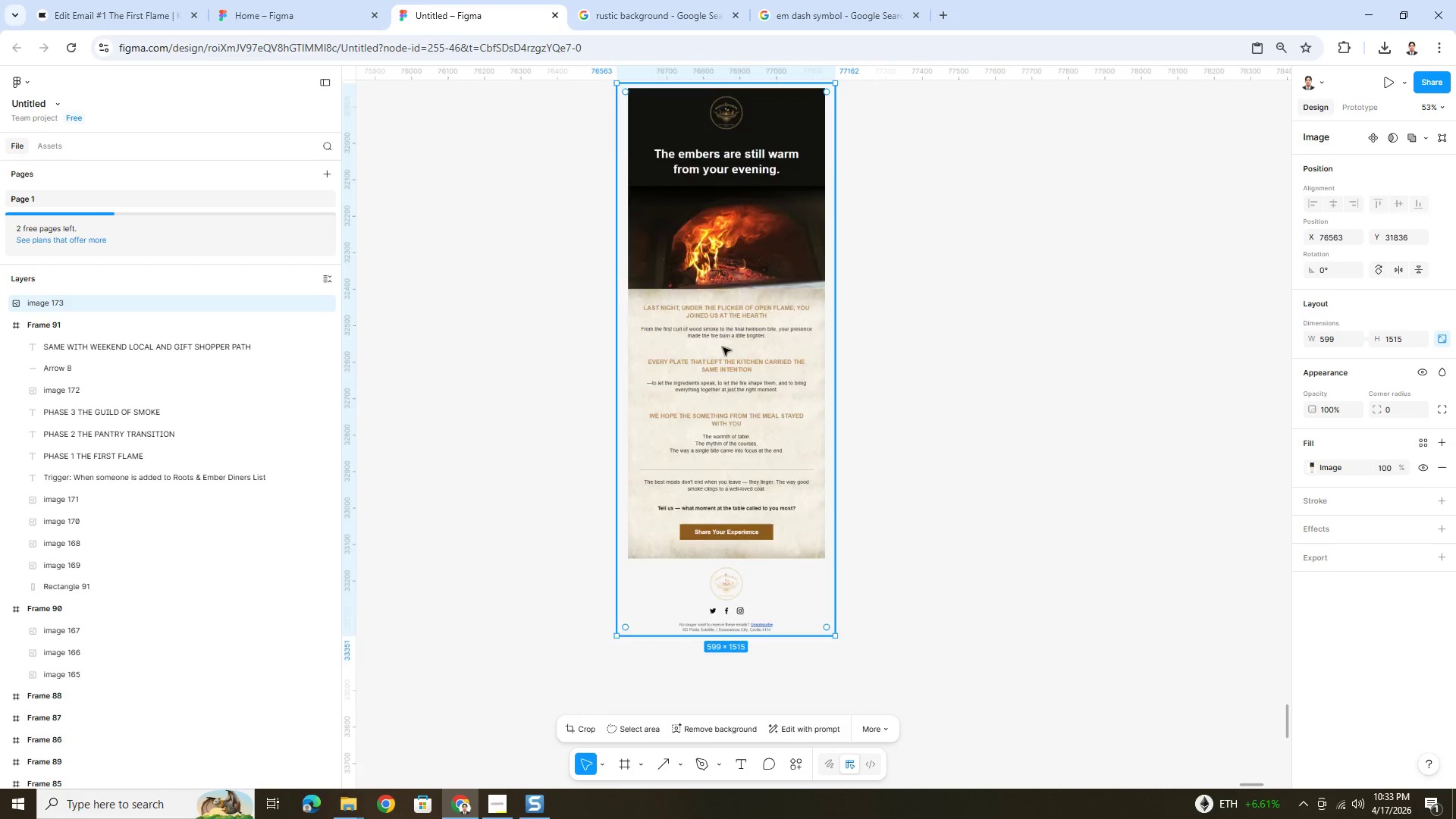 
scroll: coordinate [724, 348], scroll_direction: up, amount: 3.0
 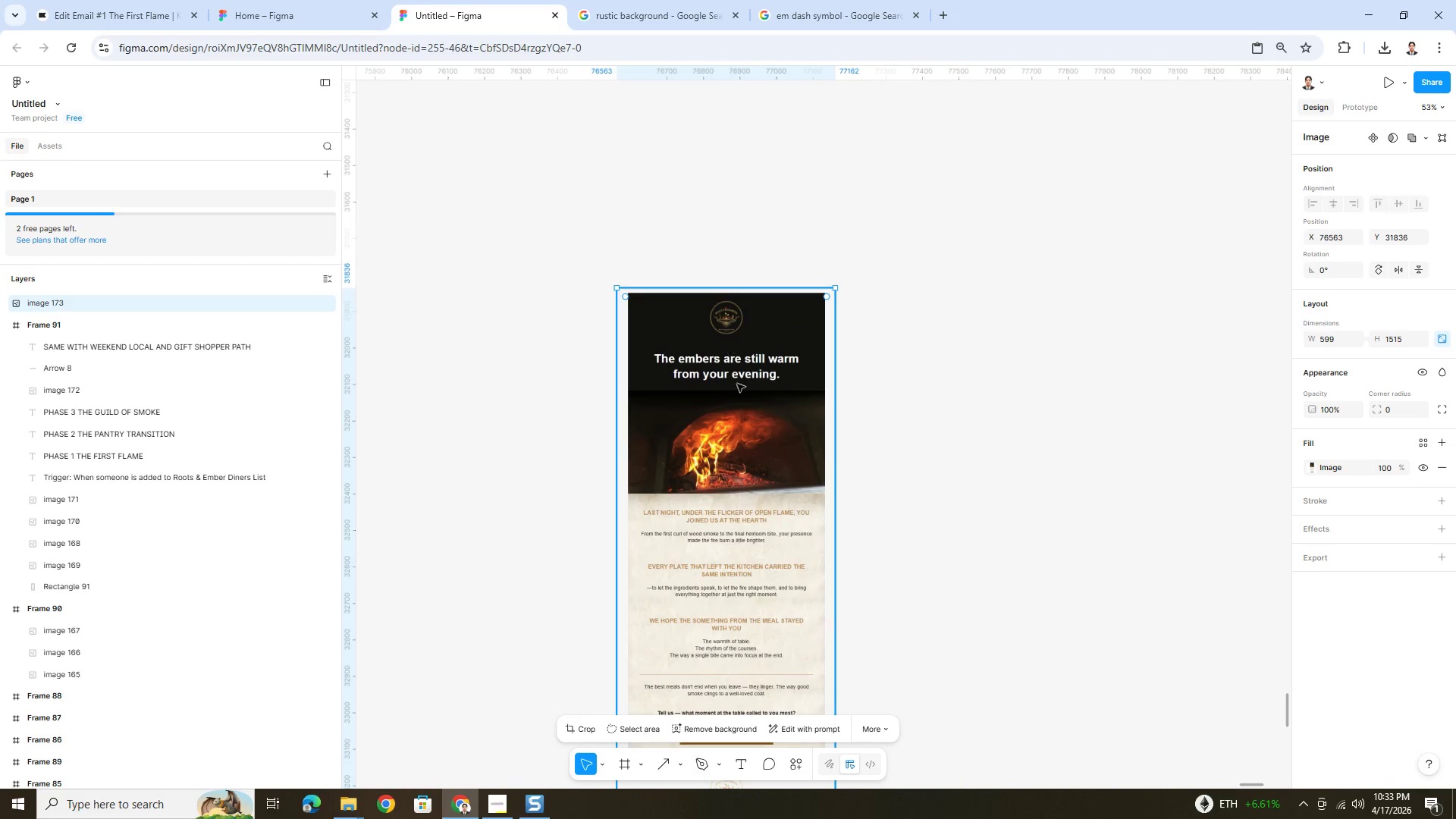 
hold_key(key=ControlLeft, duration=0.52)
left_click_drag(start_coordinate=[737, 390], to_coordinate=[736, 358])
 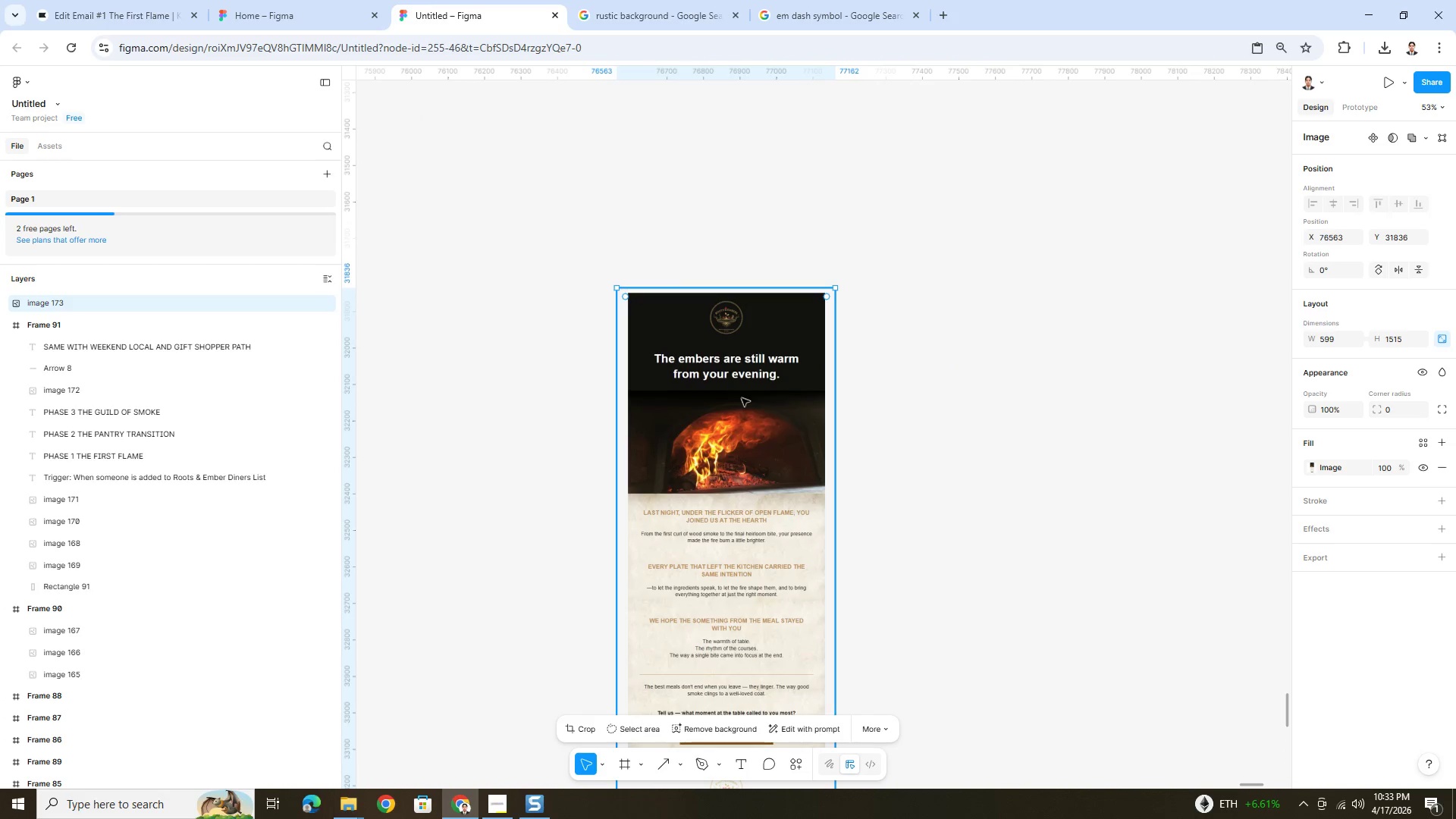 
left_click_drag(start_coordinate=[742, 400], to_coordinate=[742, 381])
 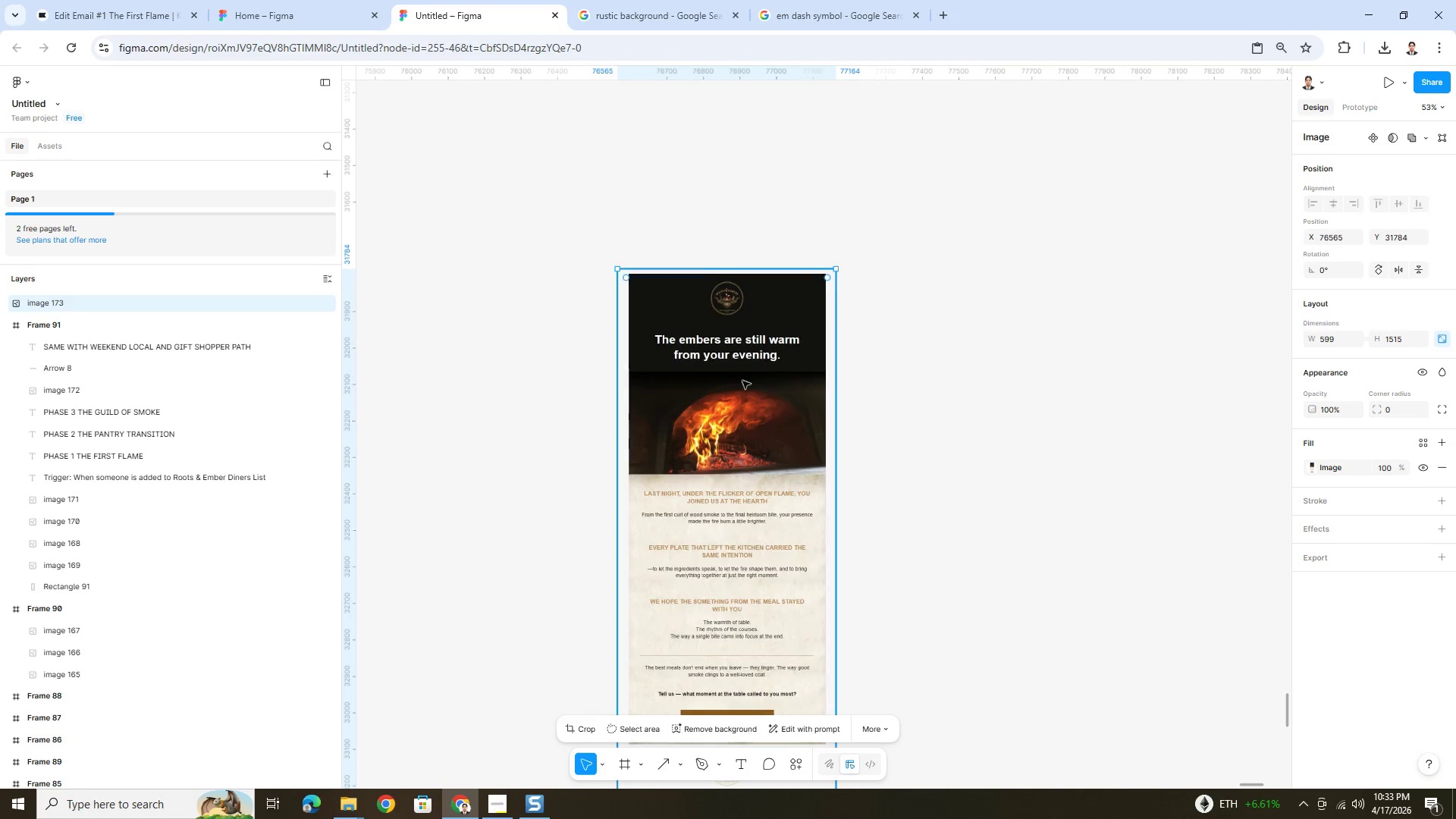 
hold_key(key=ControlLeft, duration=1.53)
scroll: coordinate [779, 406], scroll_direction: down, amount: 3.0
 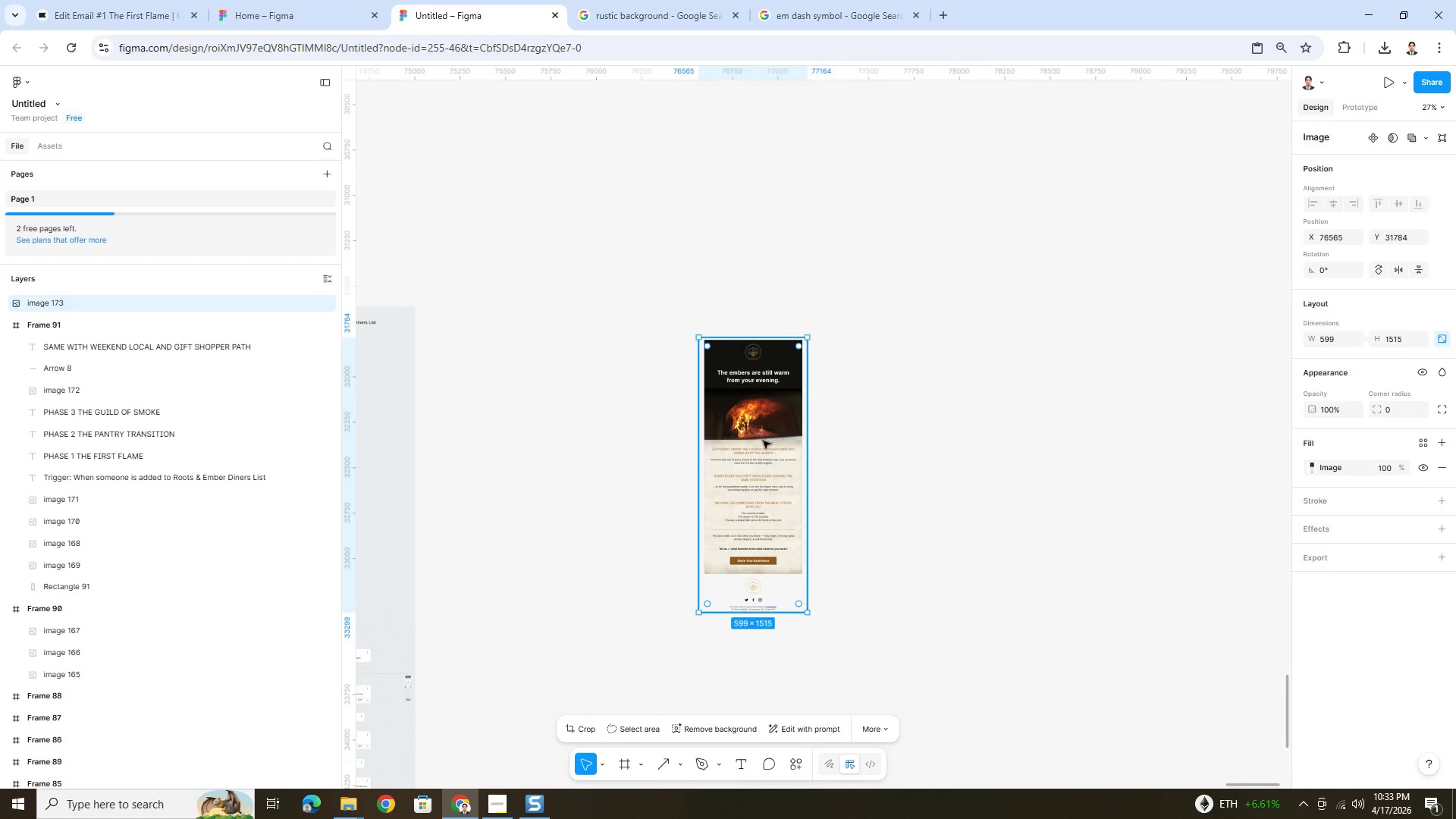 
left_click_drag(start_coordinate=[762, 438], to_coordinate=[765, 419])
 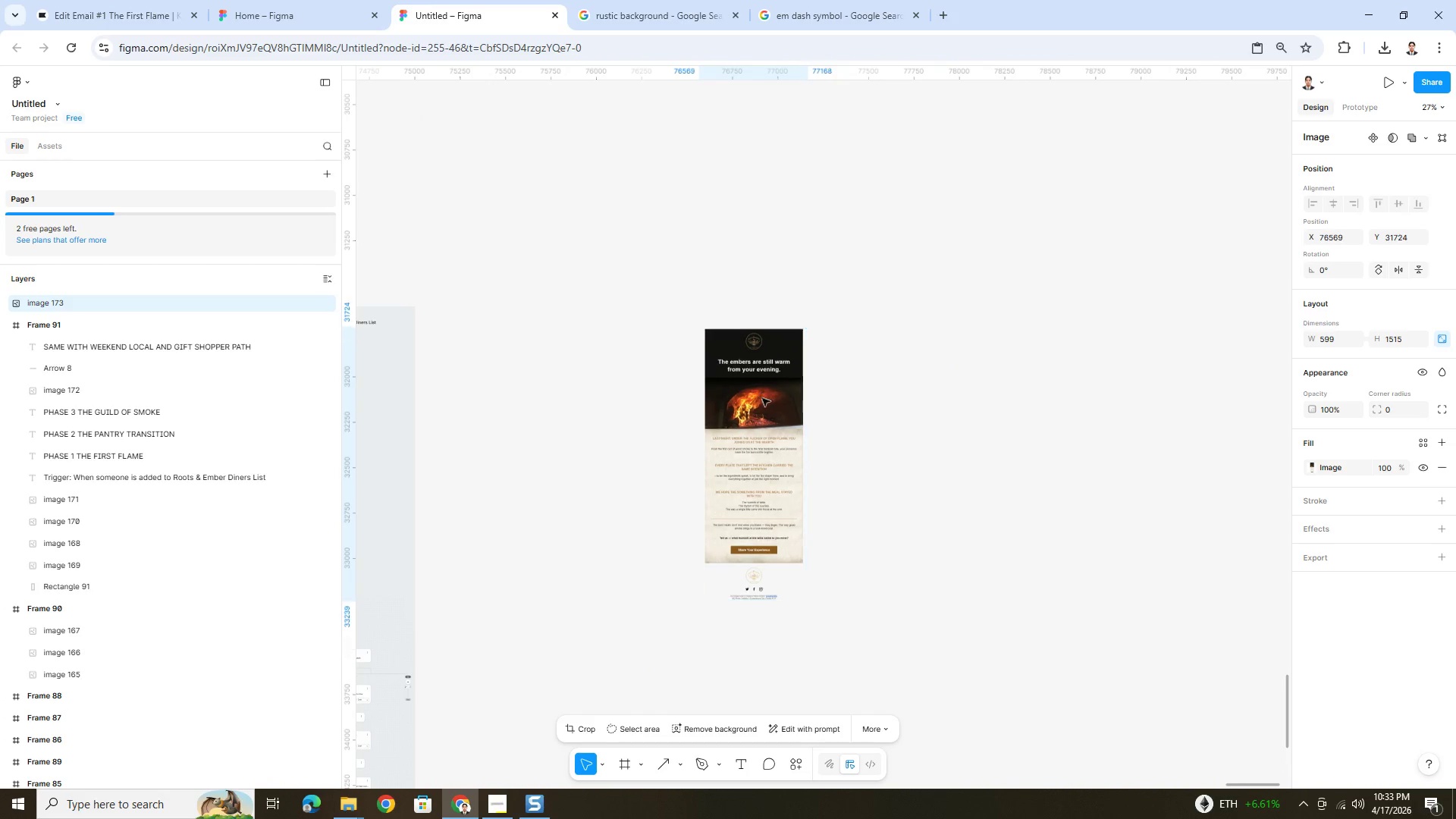 
key(Control+ControlLeft)
 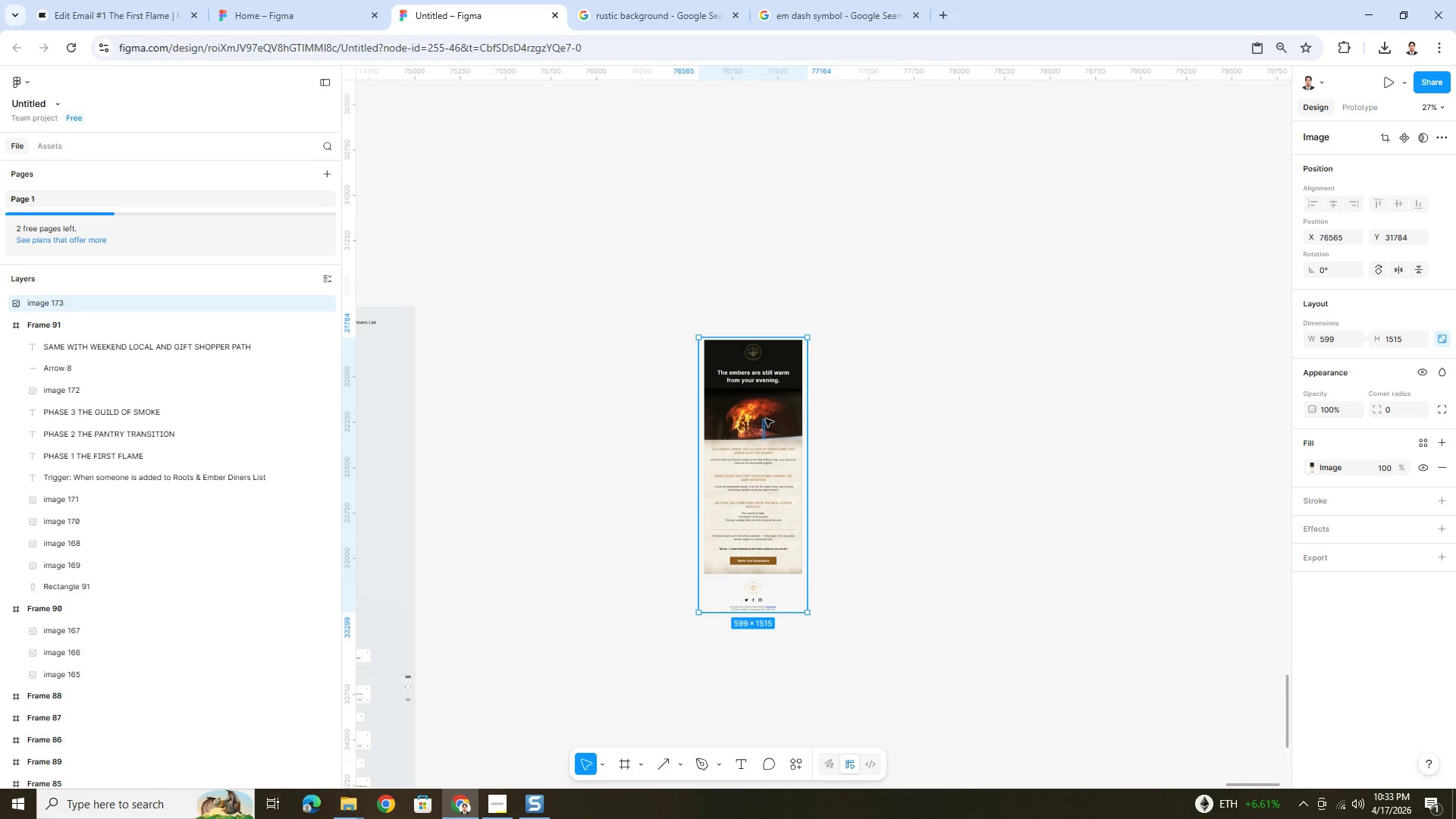 
key(Control+ControlLeft)
 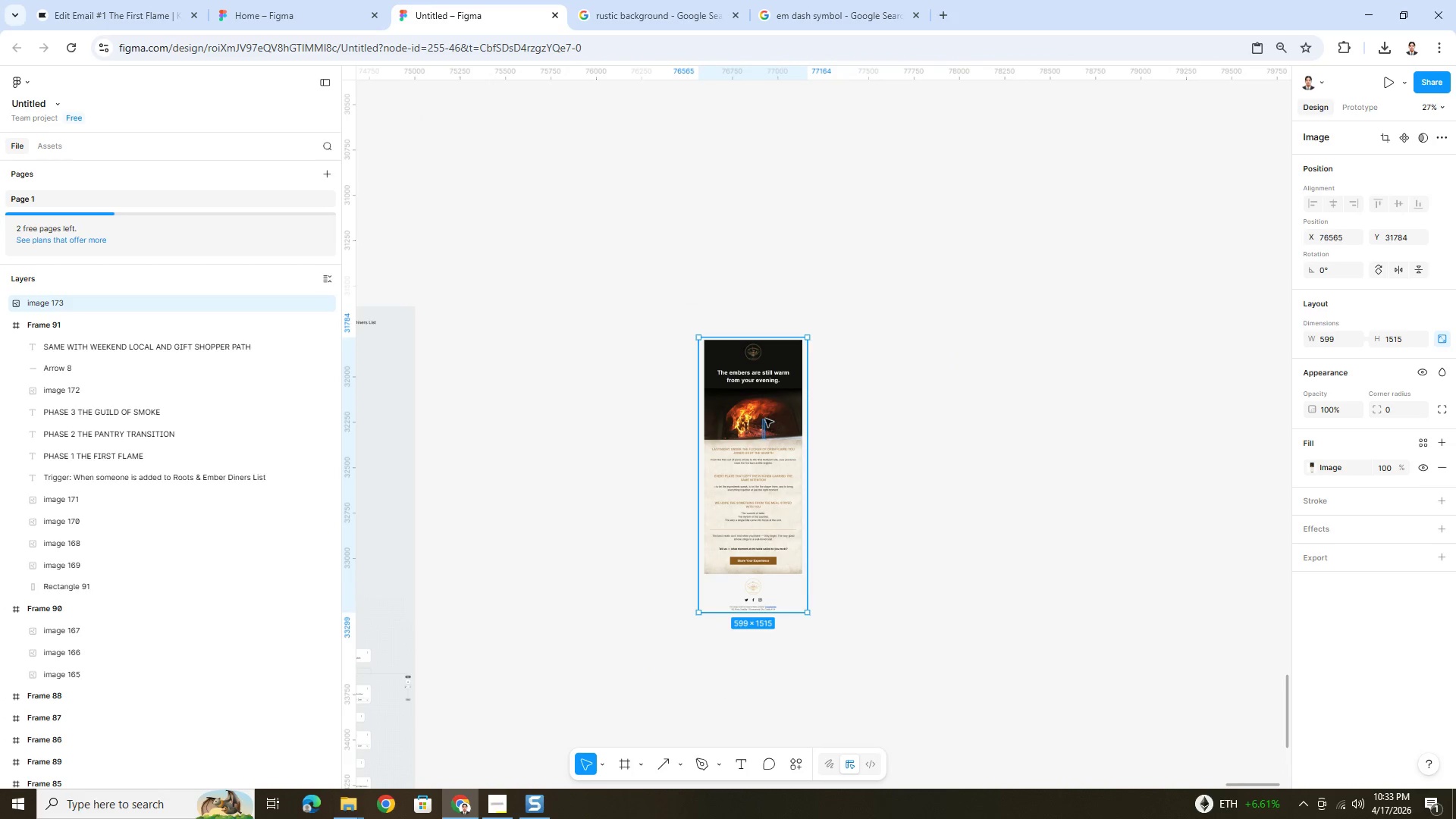 
key(Control+ControlLeft)
 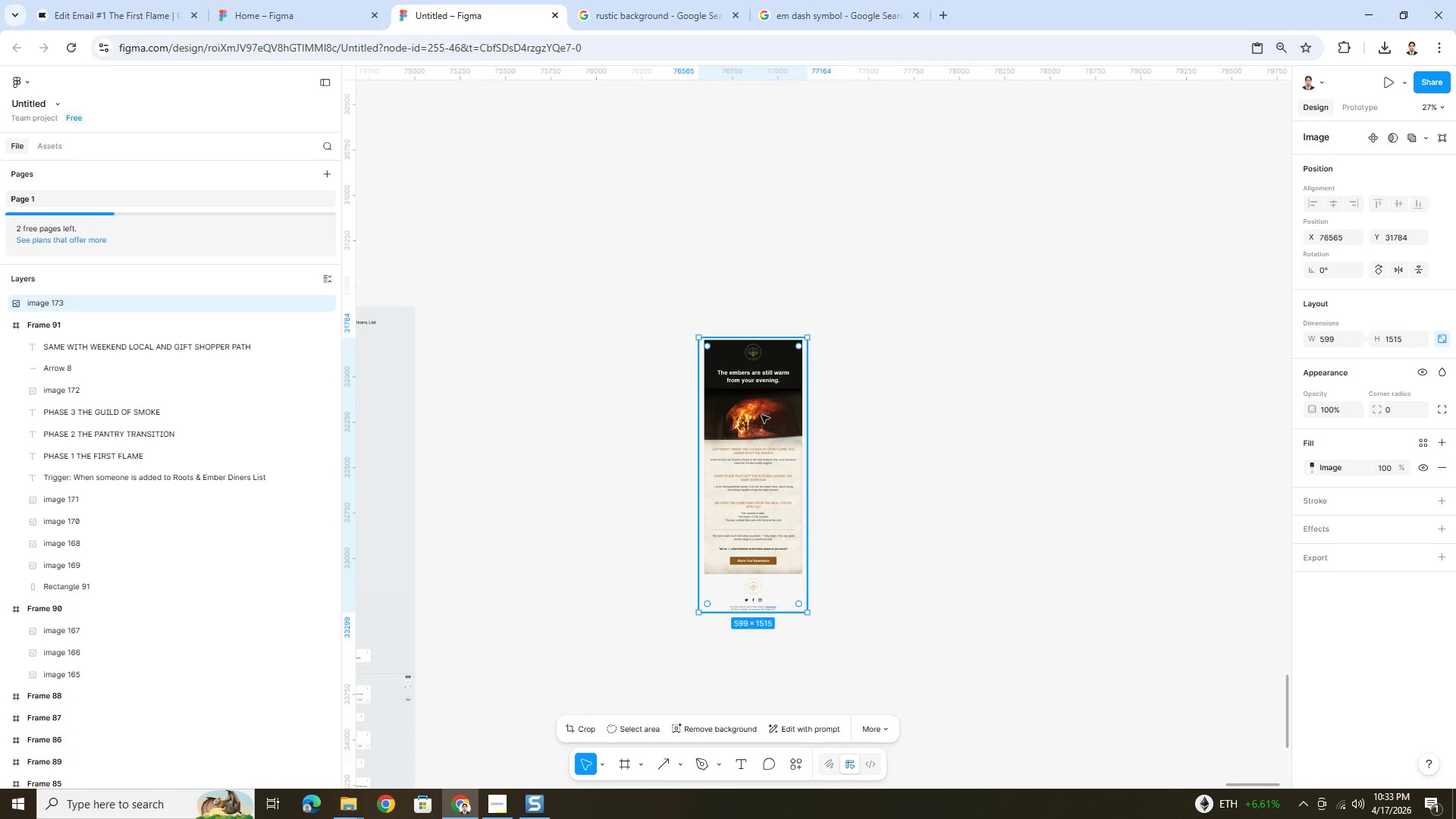 
left_click_drag(start_coordinate=[761, 412], to_coordinate=[762, 393])
 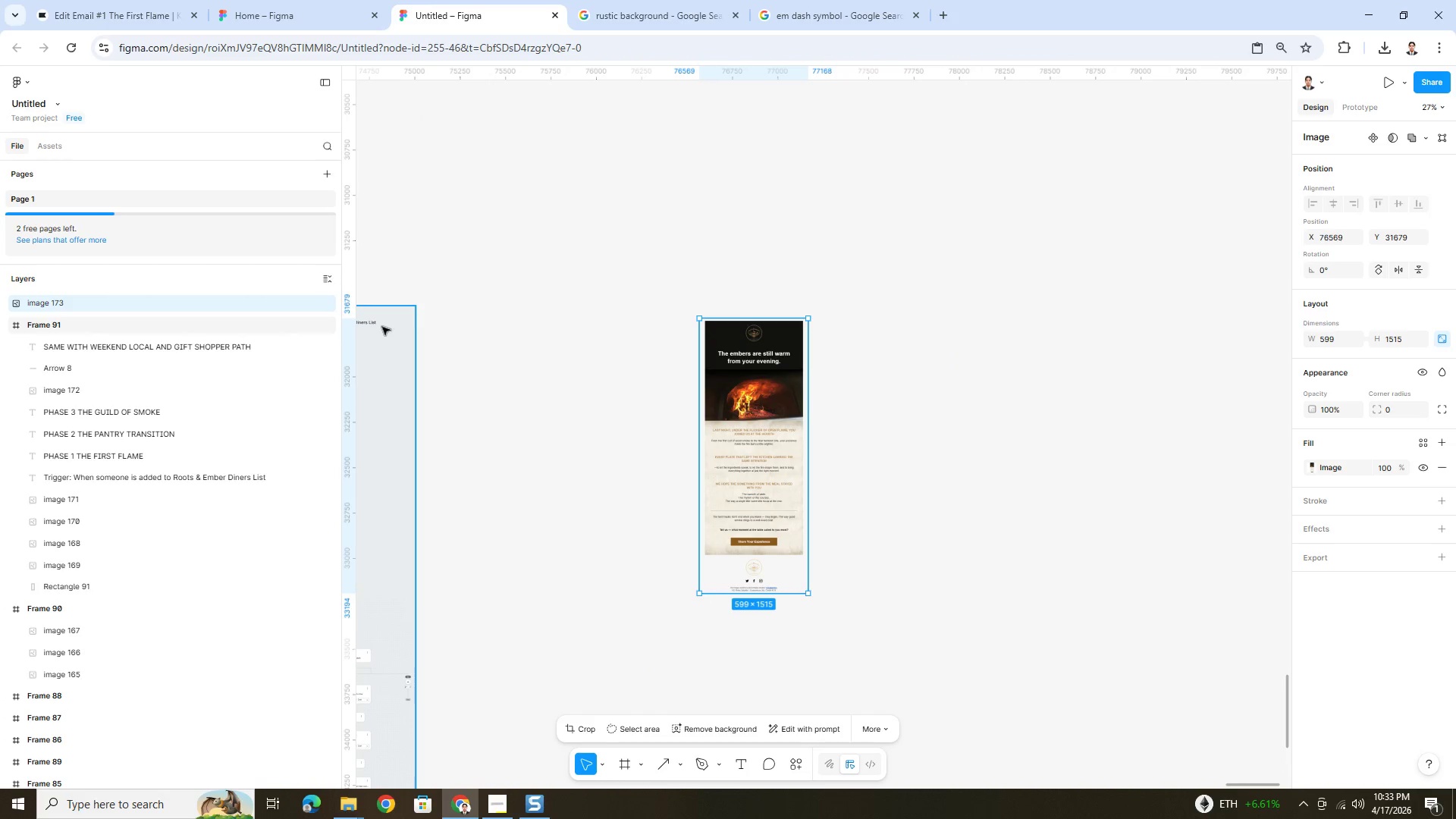 
left_click([377, 325])
 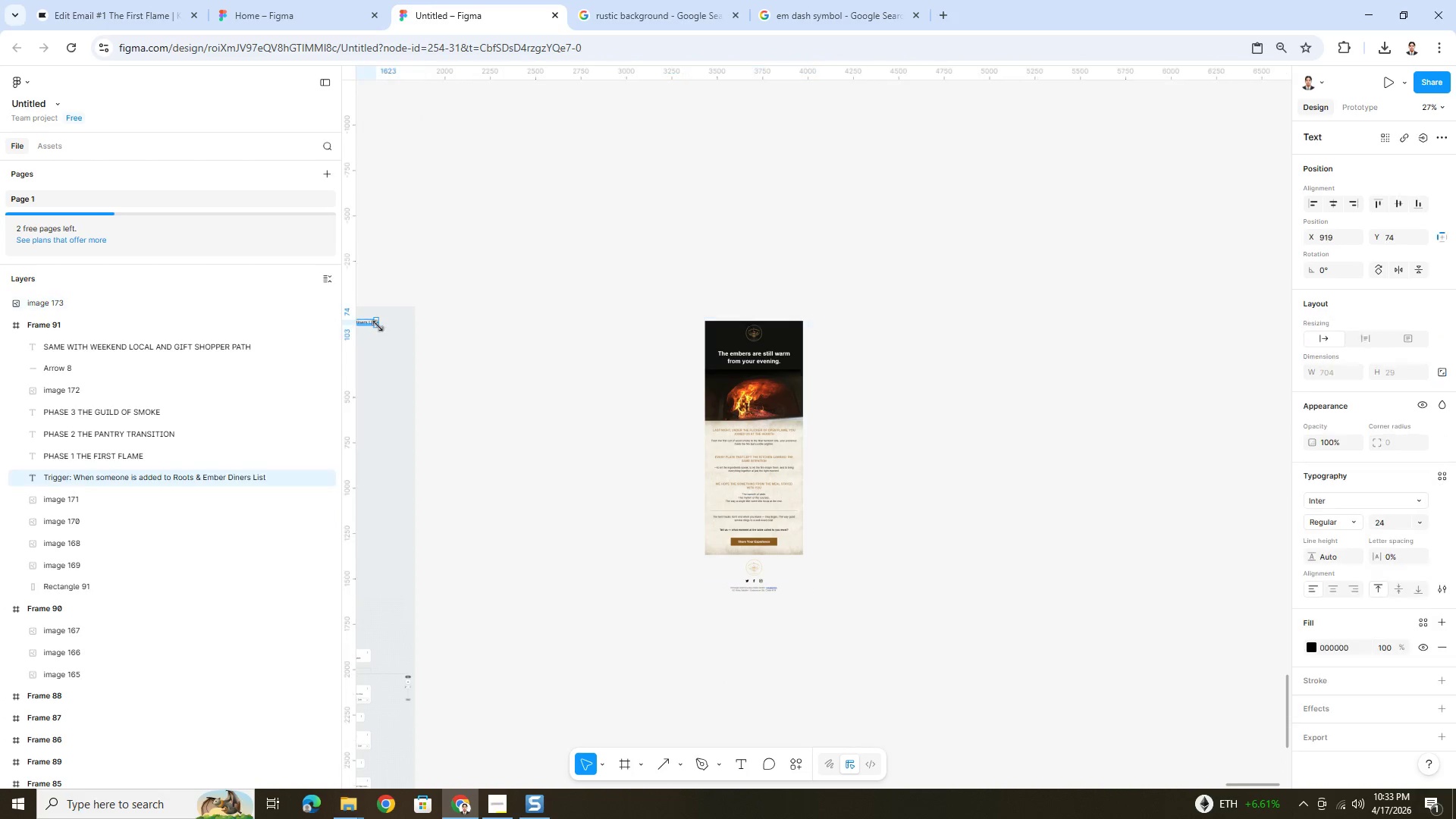 
key(Control+C)
 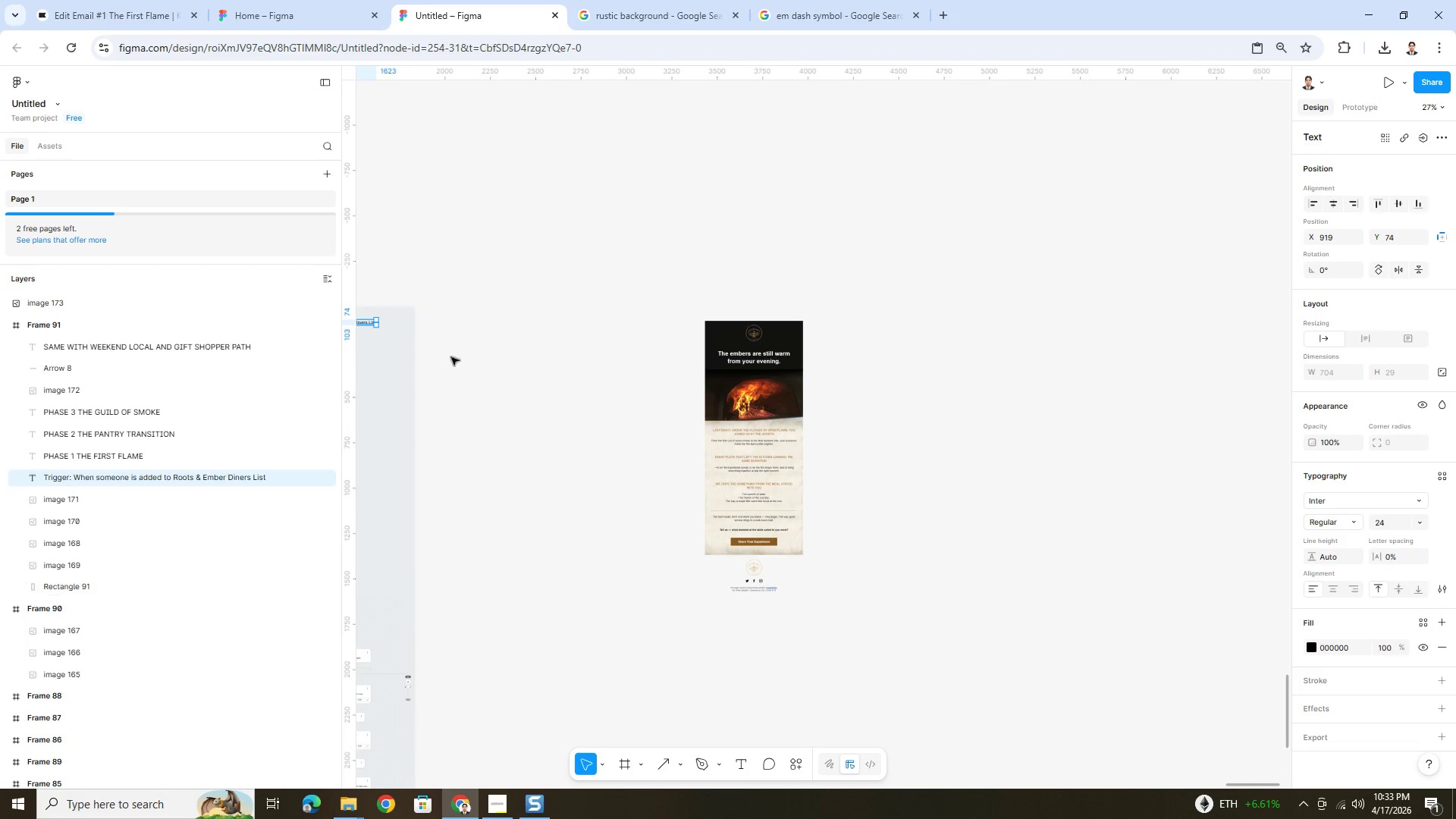 
key(Control+V)
 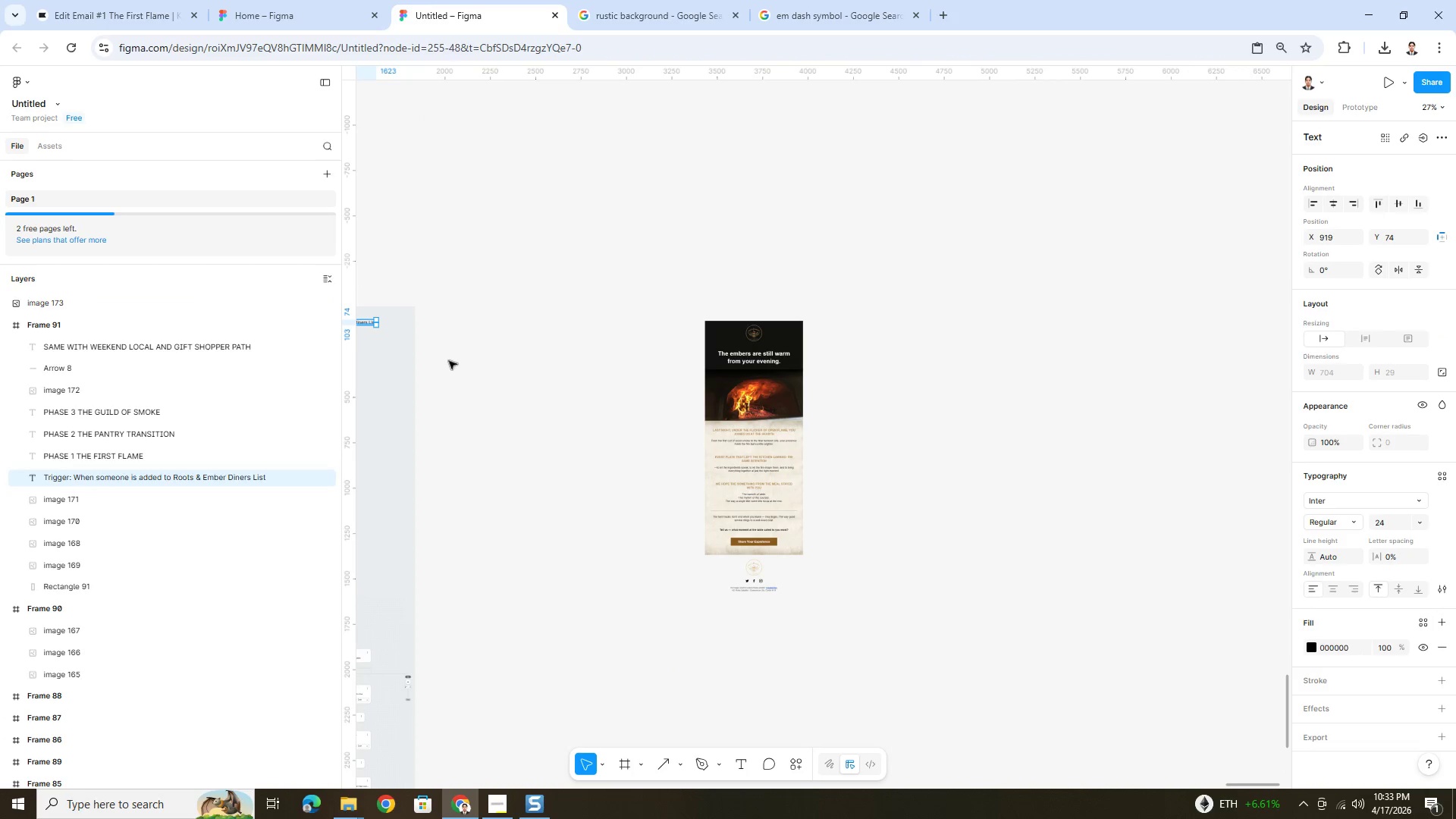 
mouse_move([524, 322])
 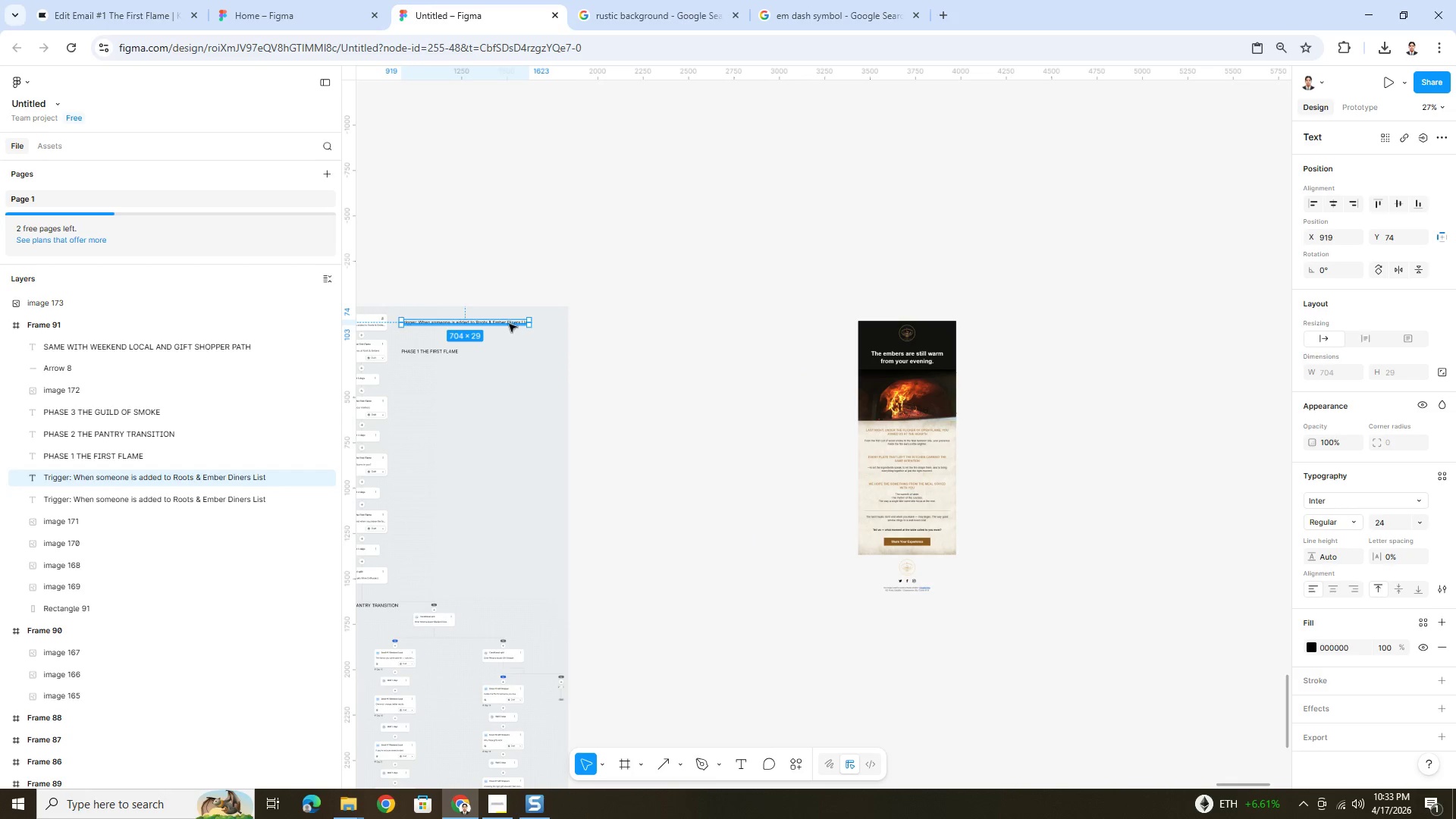 
left_click_drag(start_coordinate=[505, 325], to_coordinate=[946, 309])
 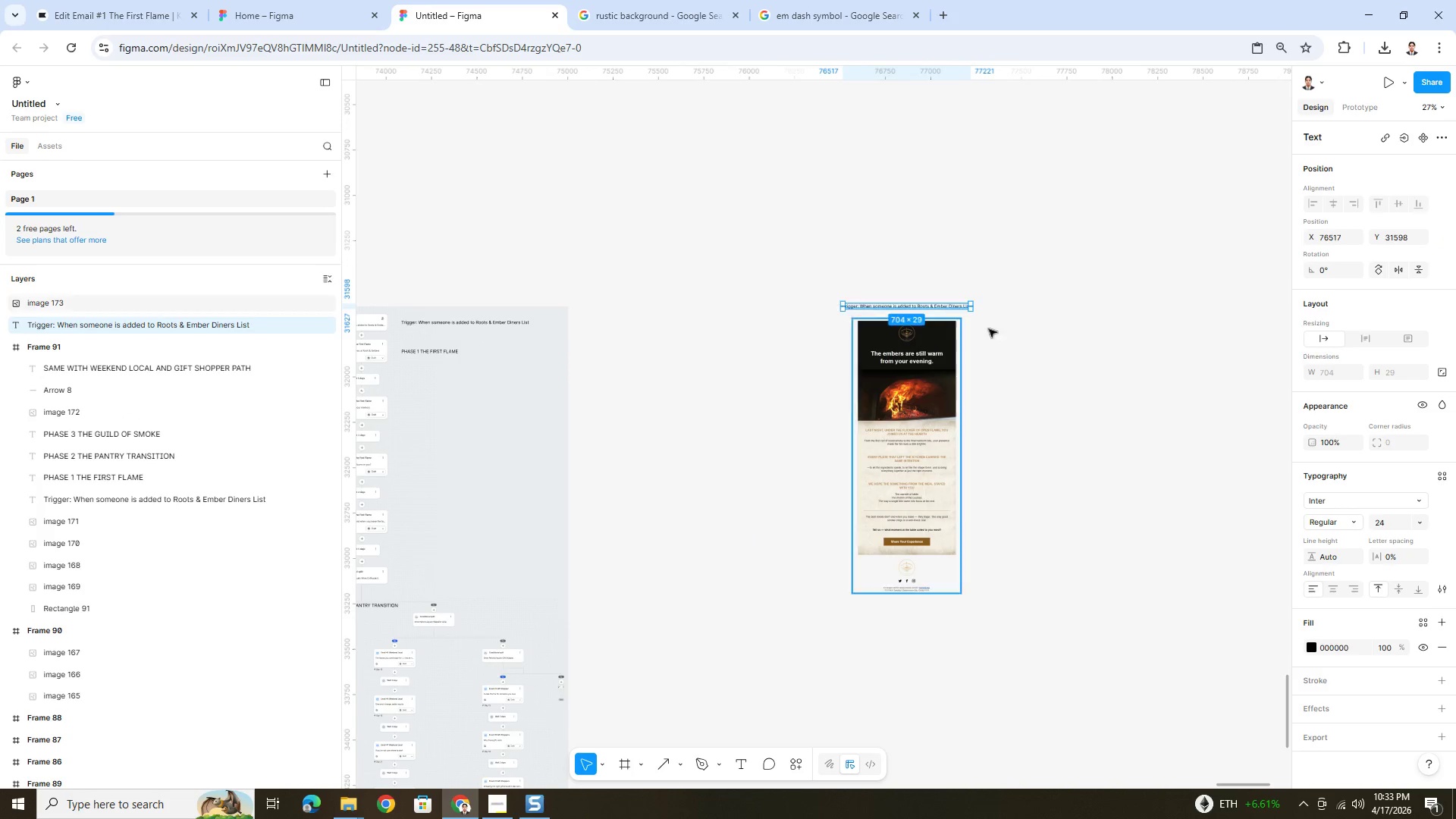 
hold_key(key=ControlLeft, duration=1.5)
scroll: coordinate [1003, 342], scroll_direction: up, amount: 3.0
 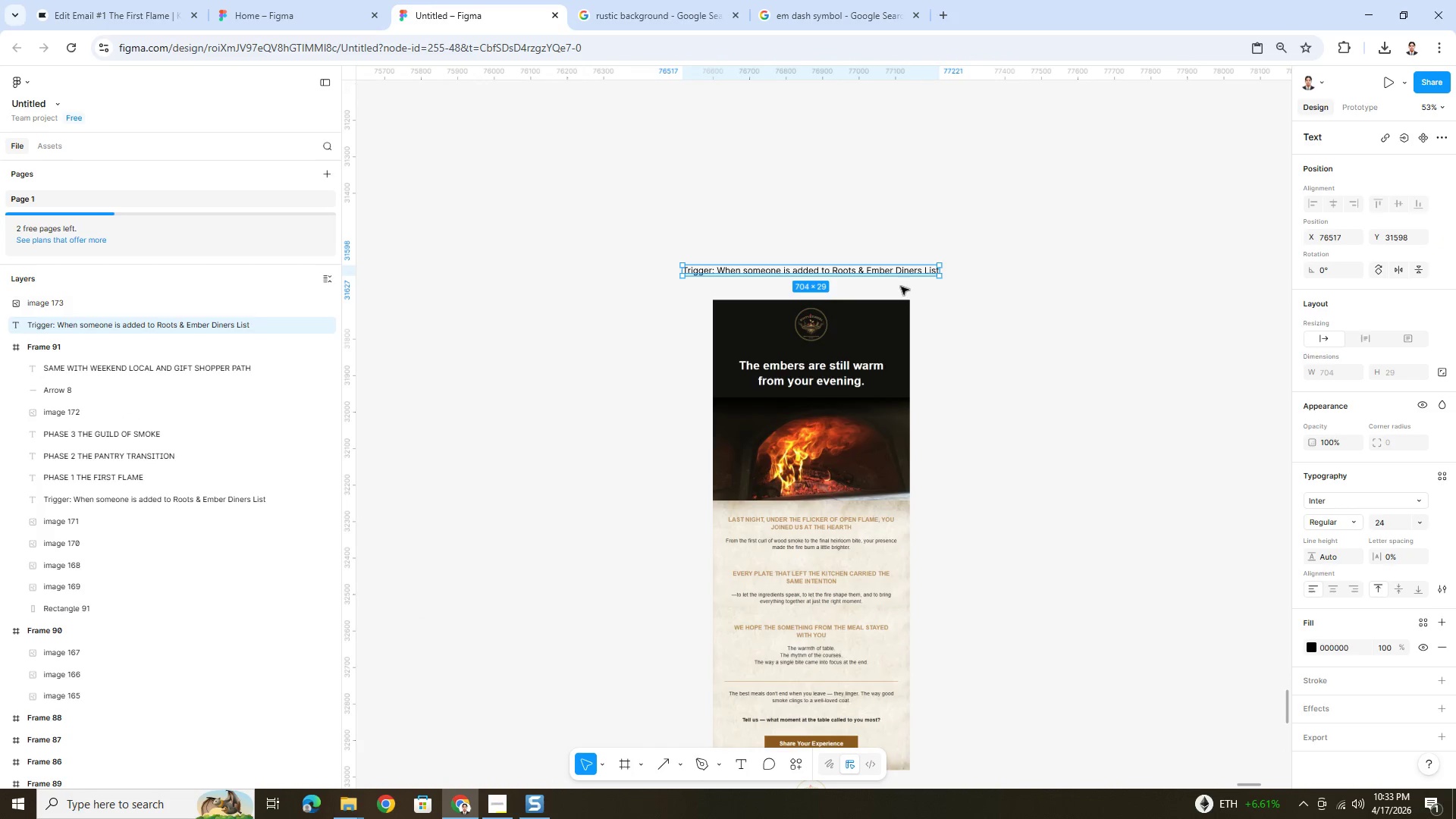 
key(Control+ControlLeft)
 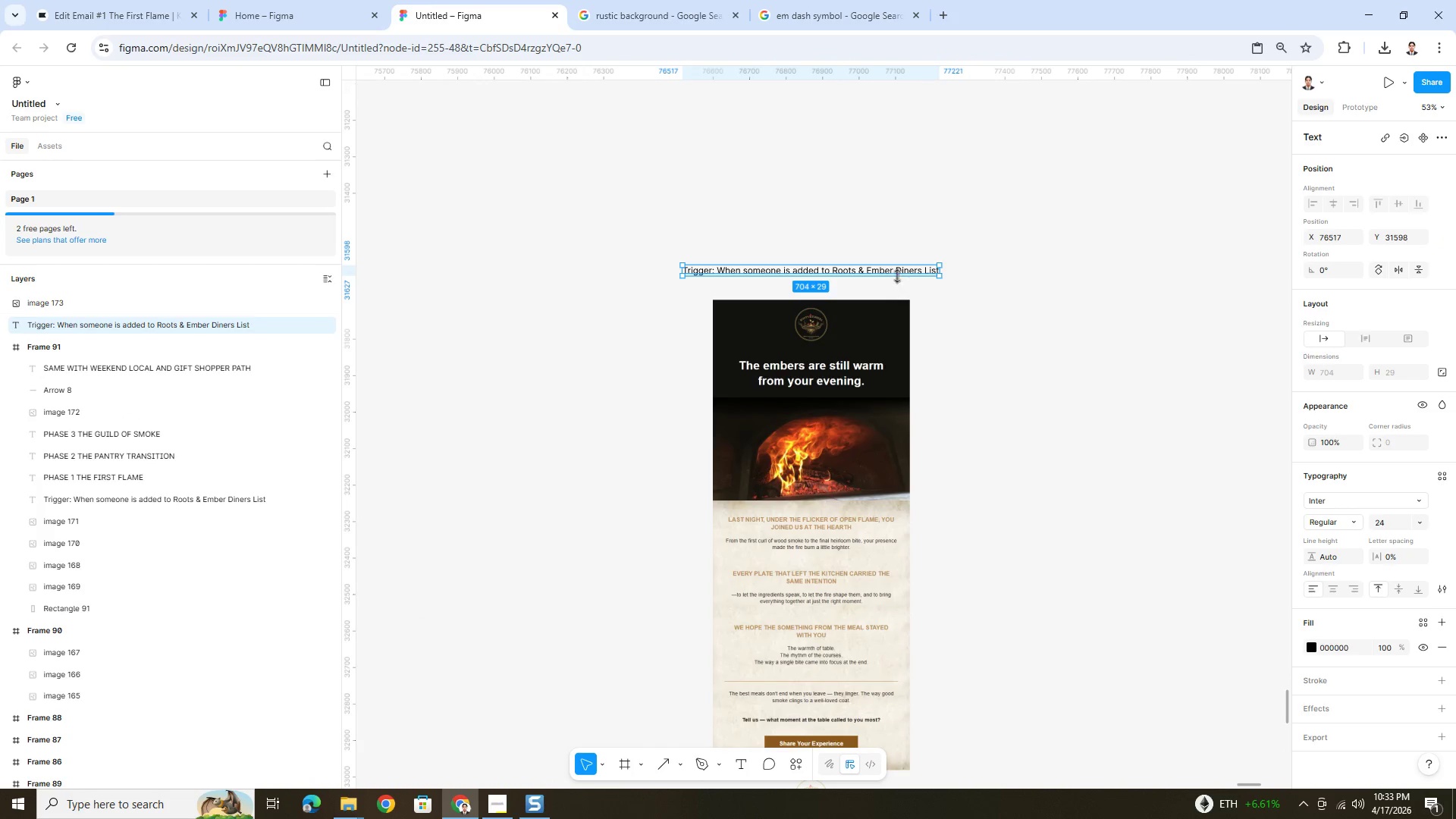 
key(Control+ControlLeft)
 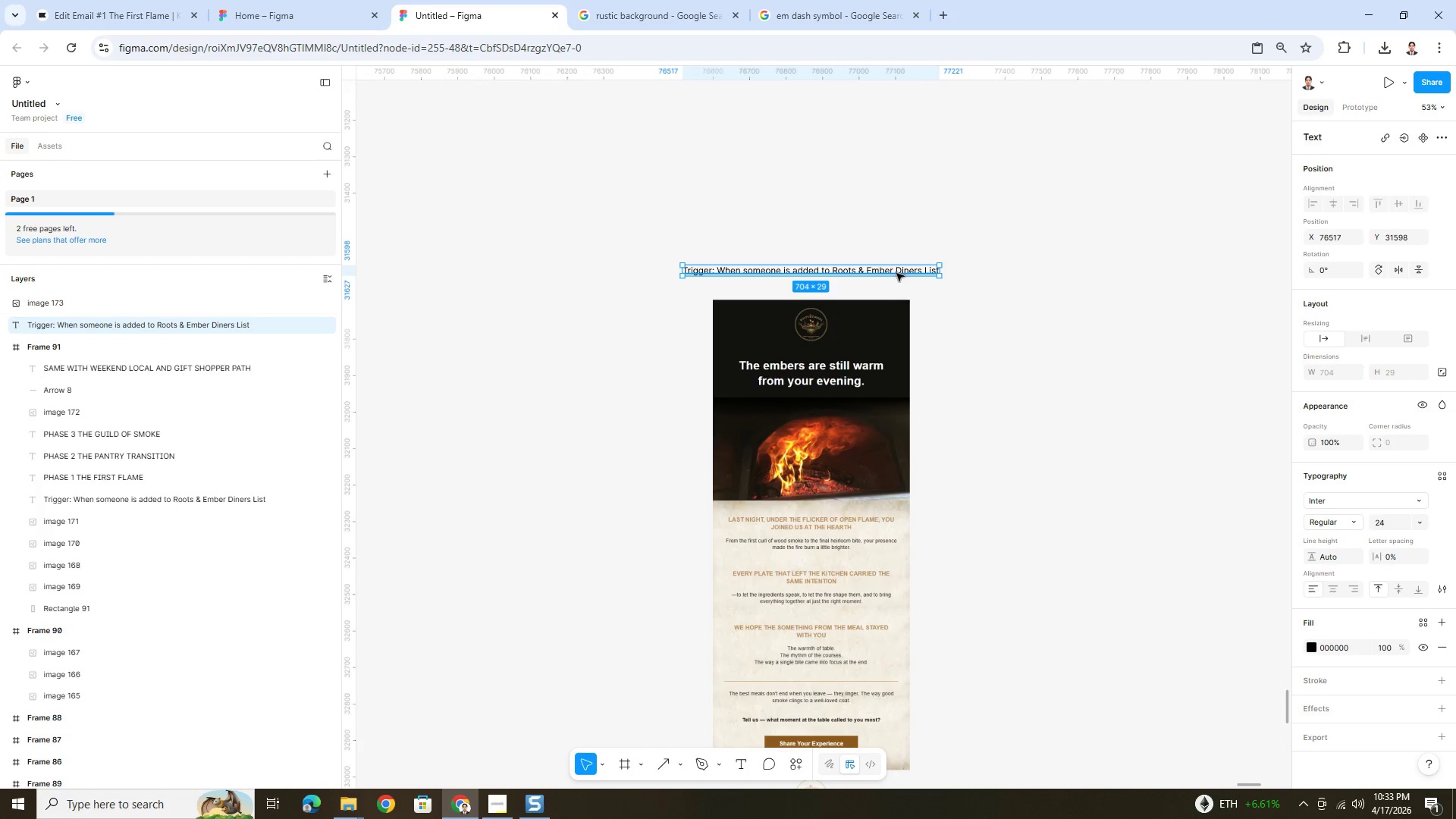 
double_click([896, 273])
 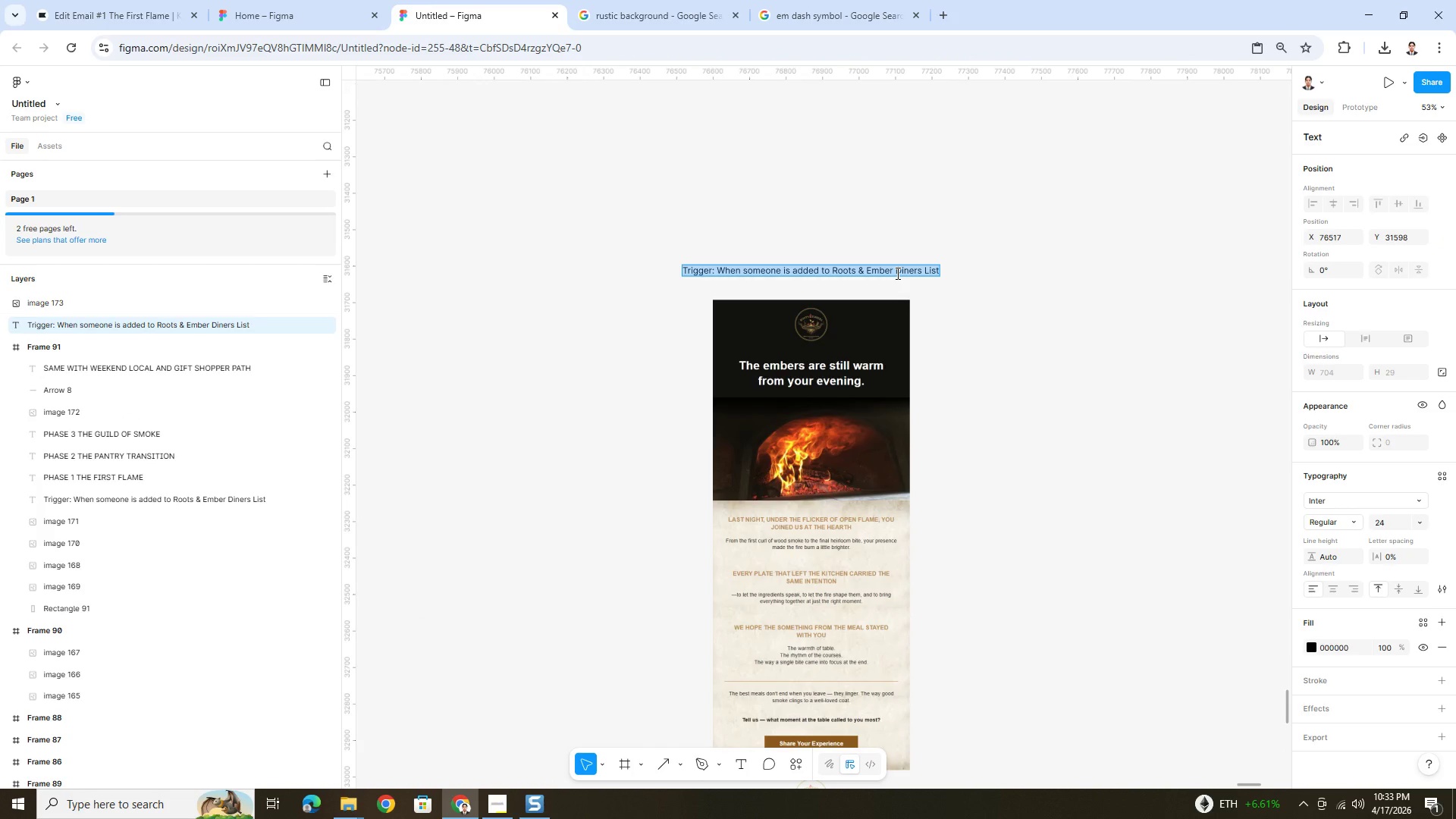 
type(emai)
key(Backspace)
key(Backspace)
key(Backspace)
key(Backspace)
key(Backspace)
type(EMMA)
key(Backspace)
key(Backspace)
type(AIL 1)
 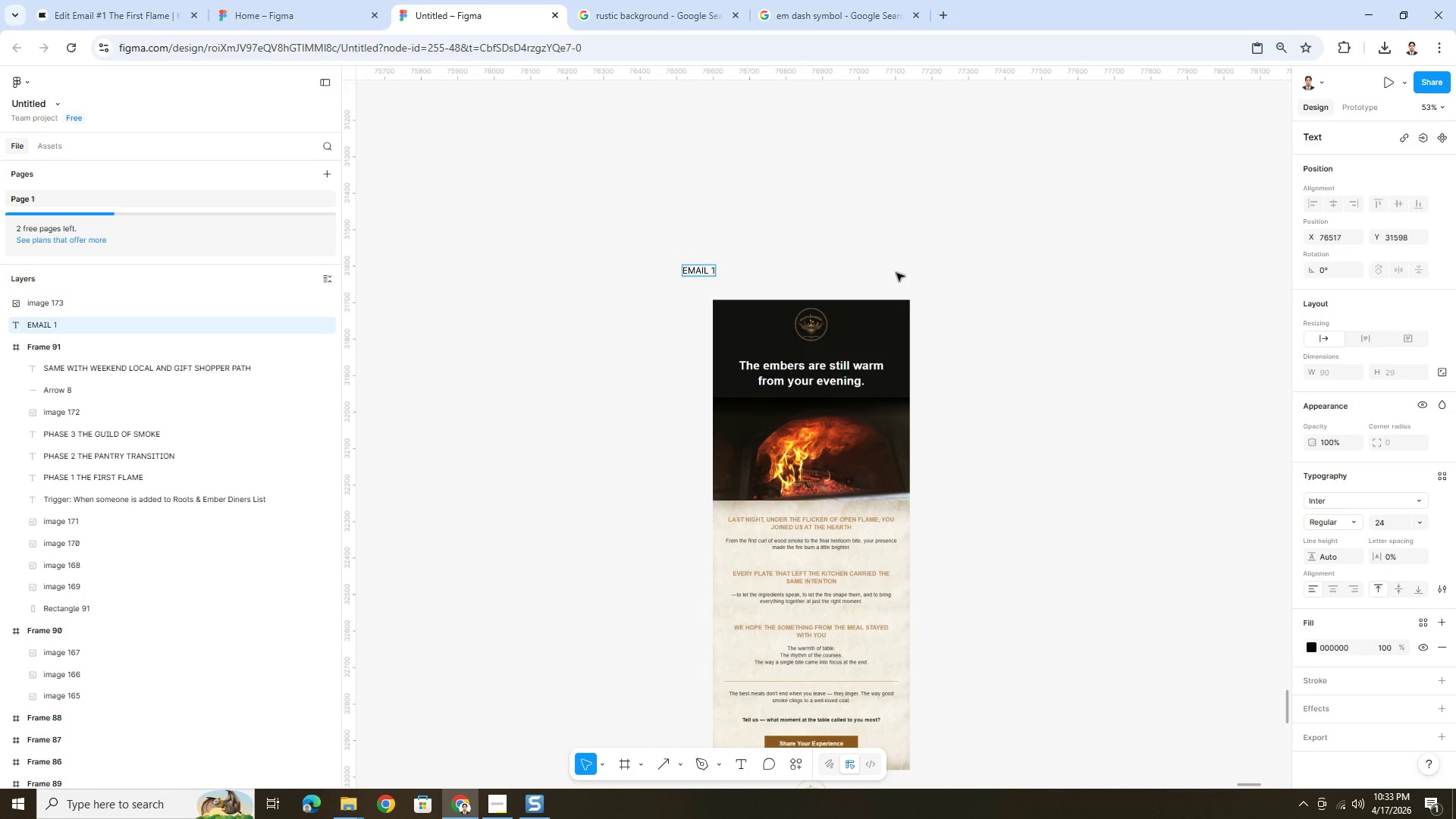 
left_click([911, 270])
 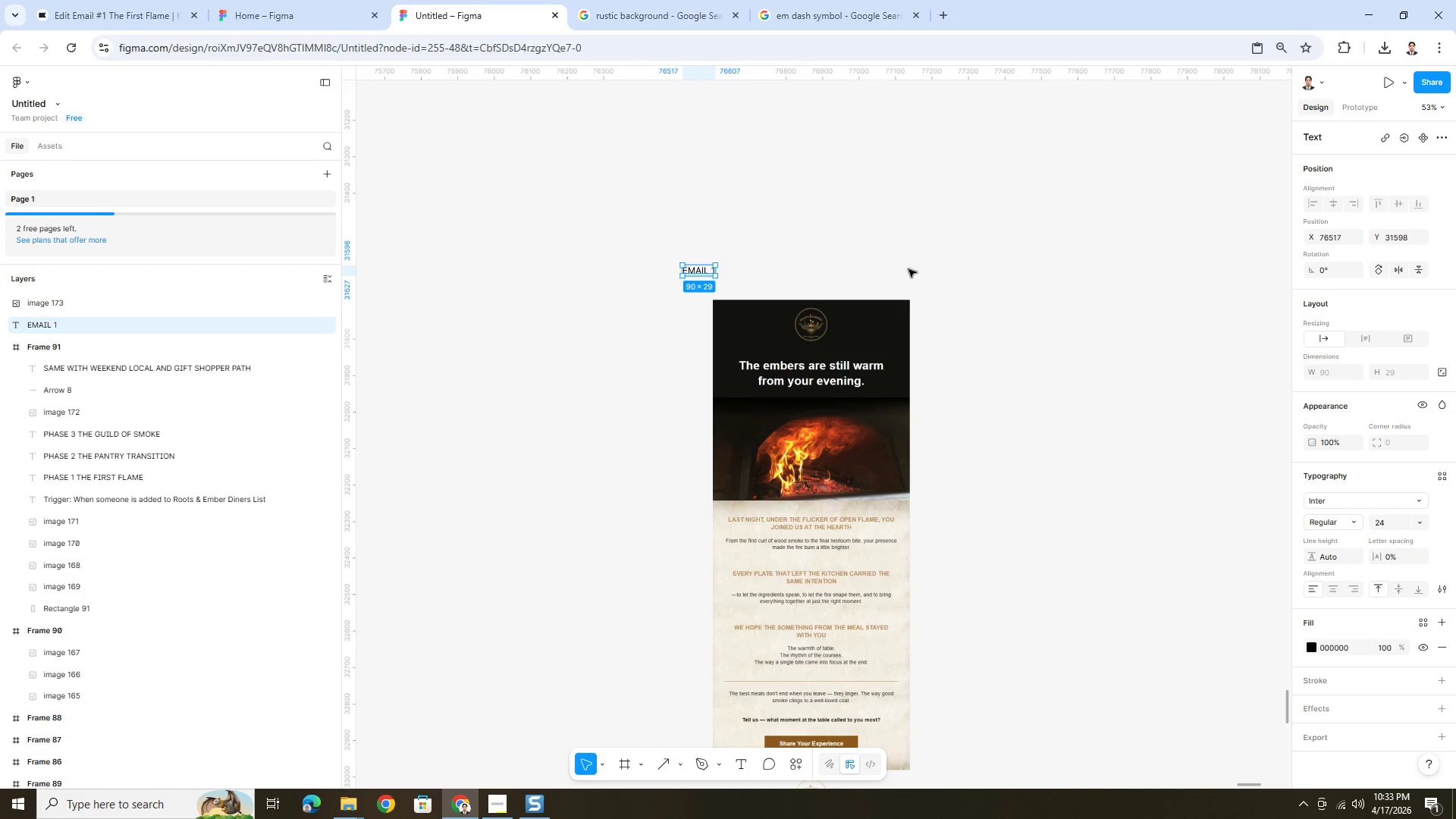 
left_click([889, 269])
 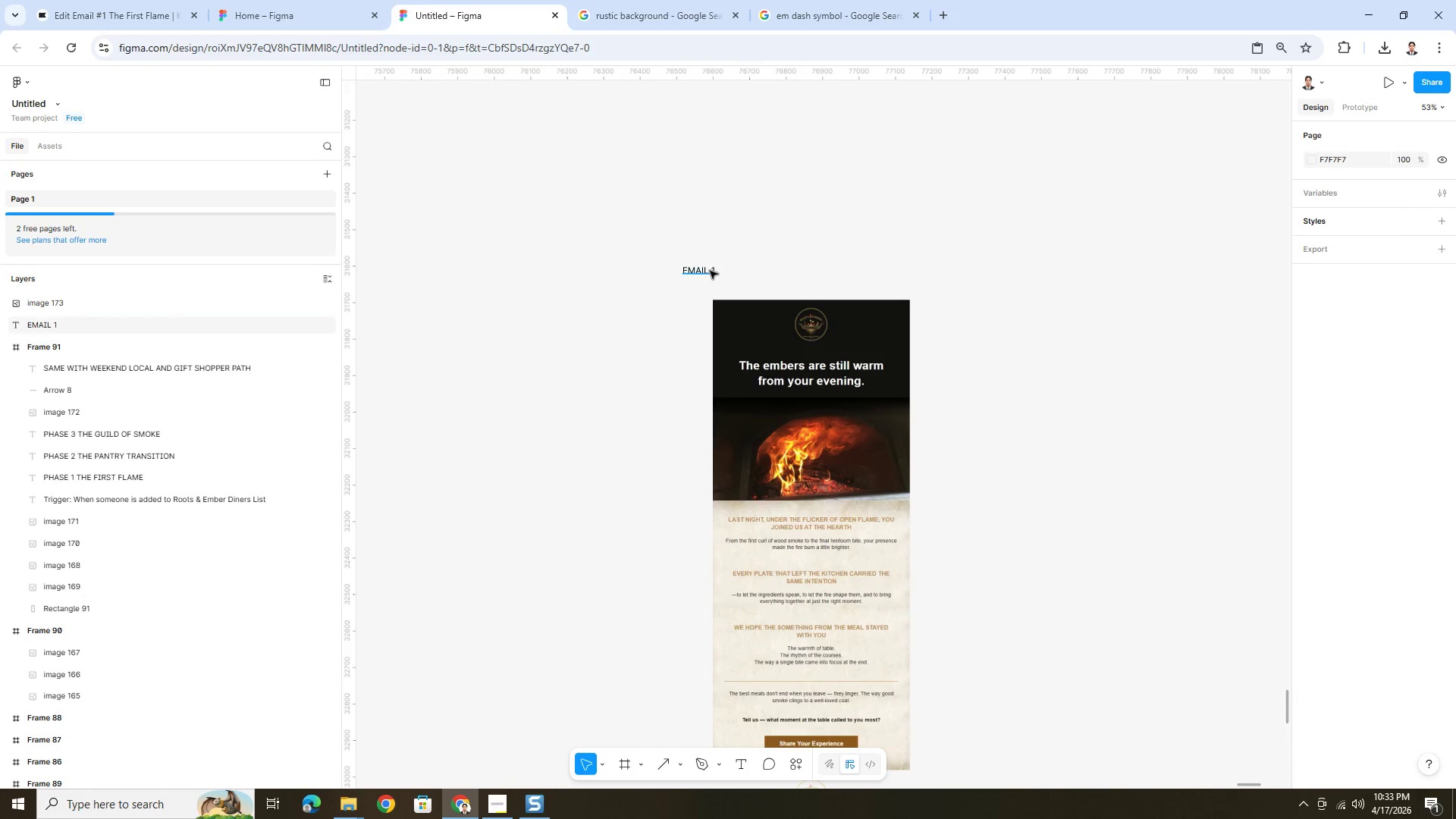 
left_click([708, 270])
 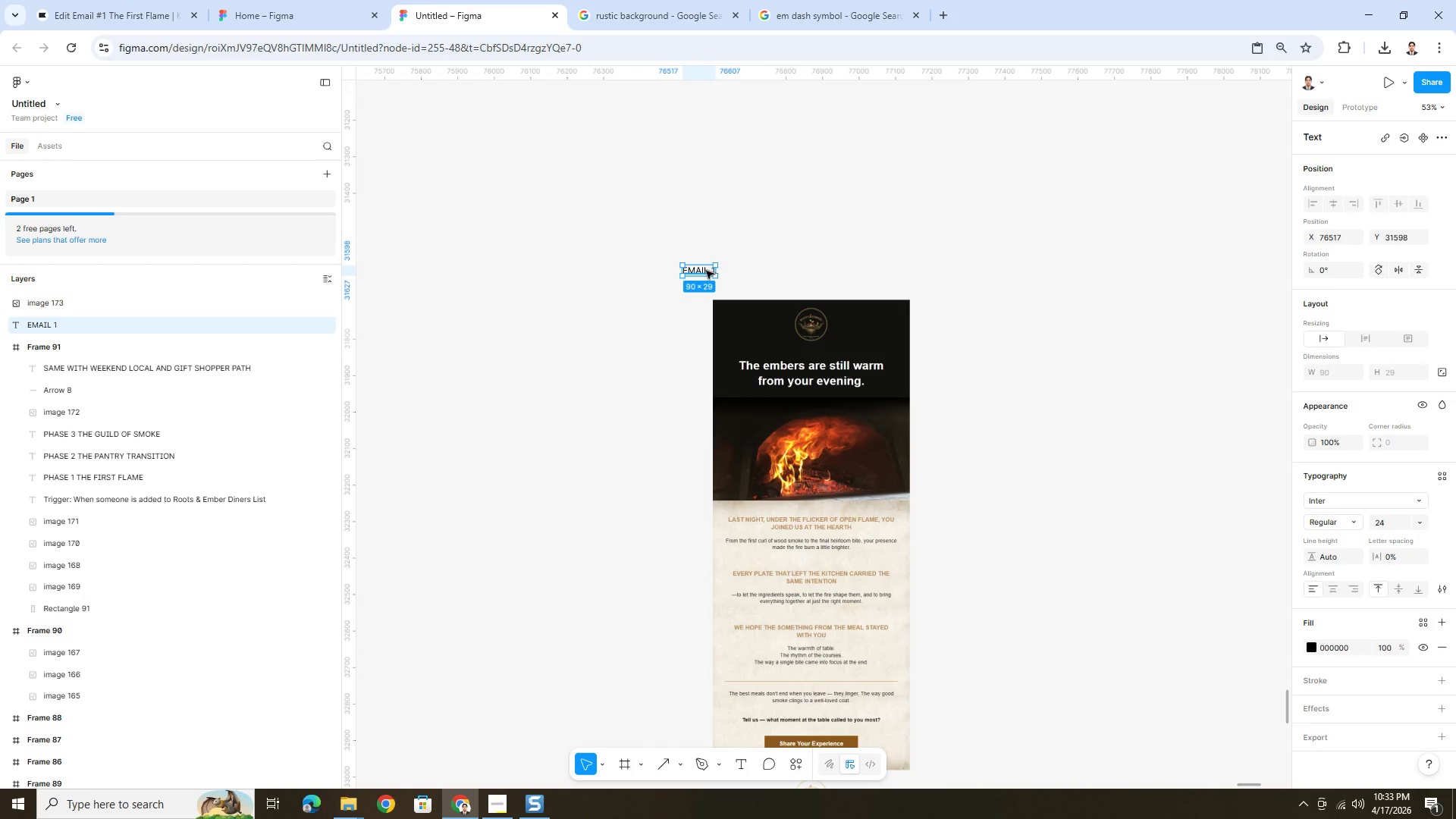 
left_click_drag(start_coordinate=[704, 271], to_coordinate=[814, 279])
 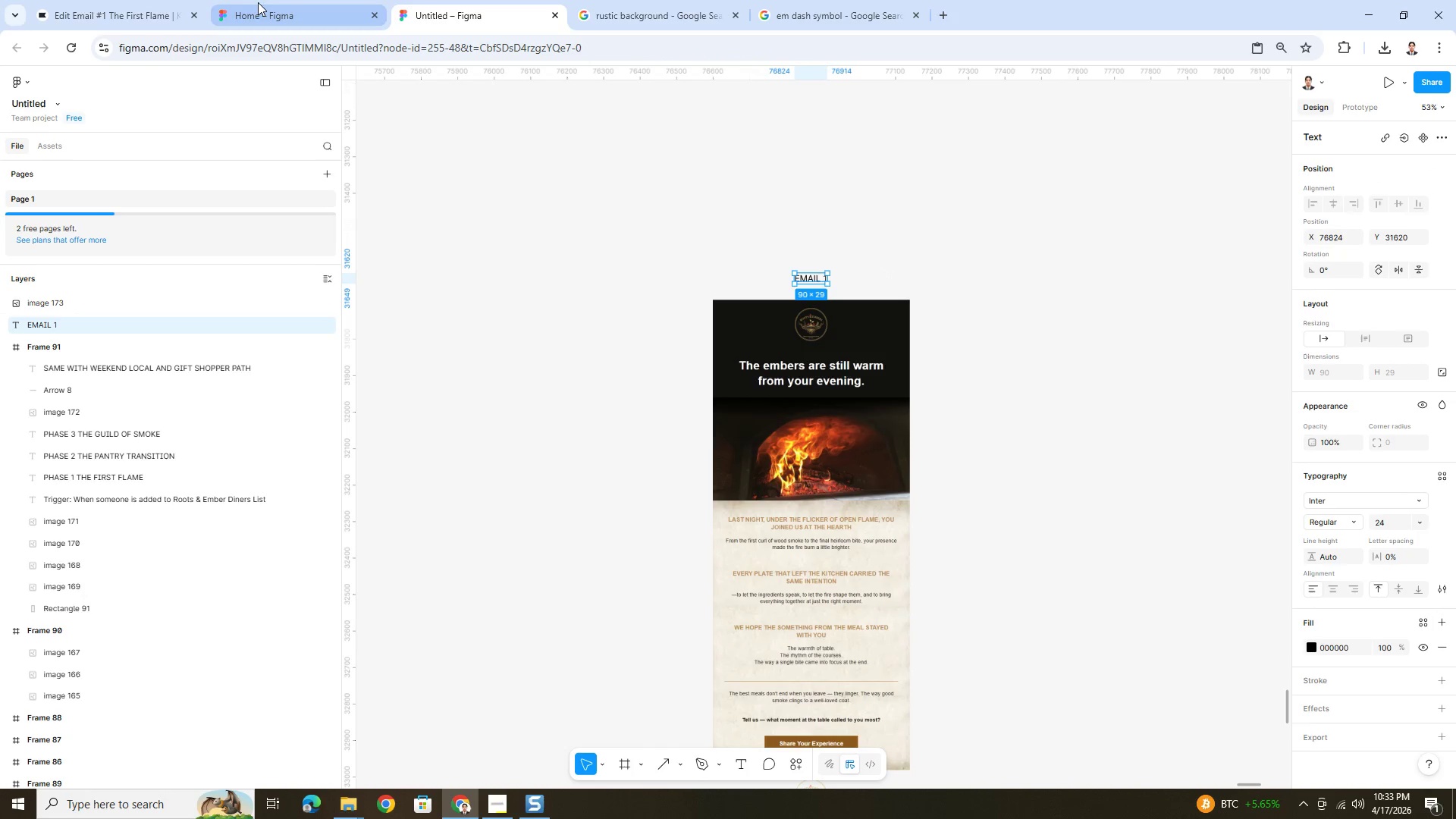 
left_click([120, 0])
 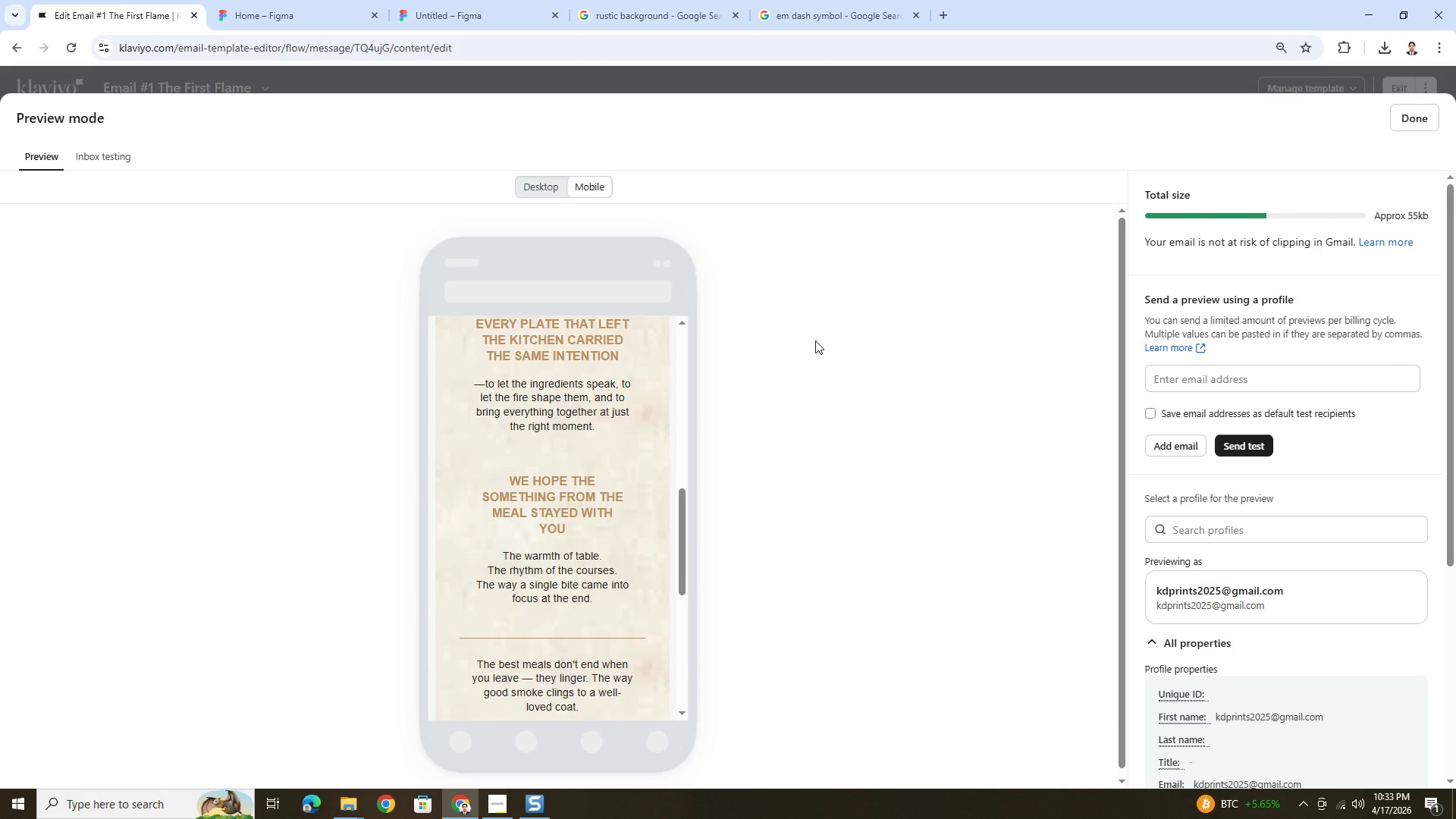 
scroll: coordinate [677, 517], scroll_direction: up, amount: 11.0
 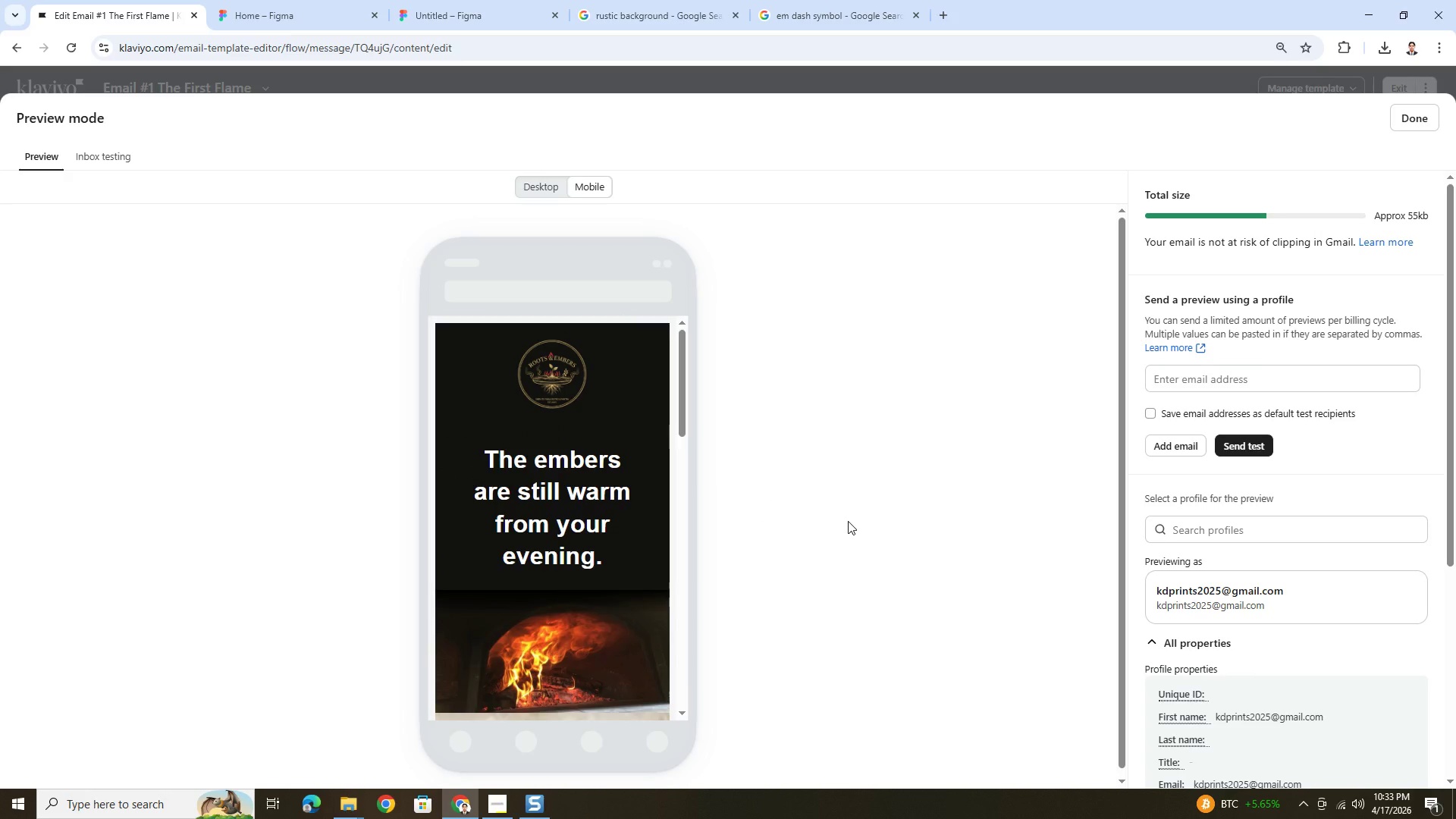 
key(PrintScreen)
 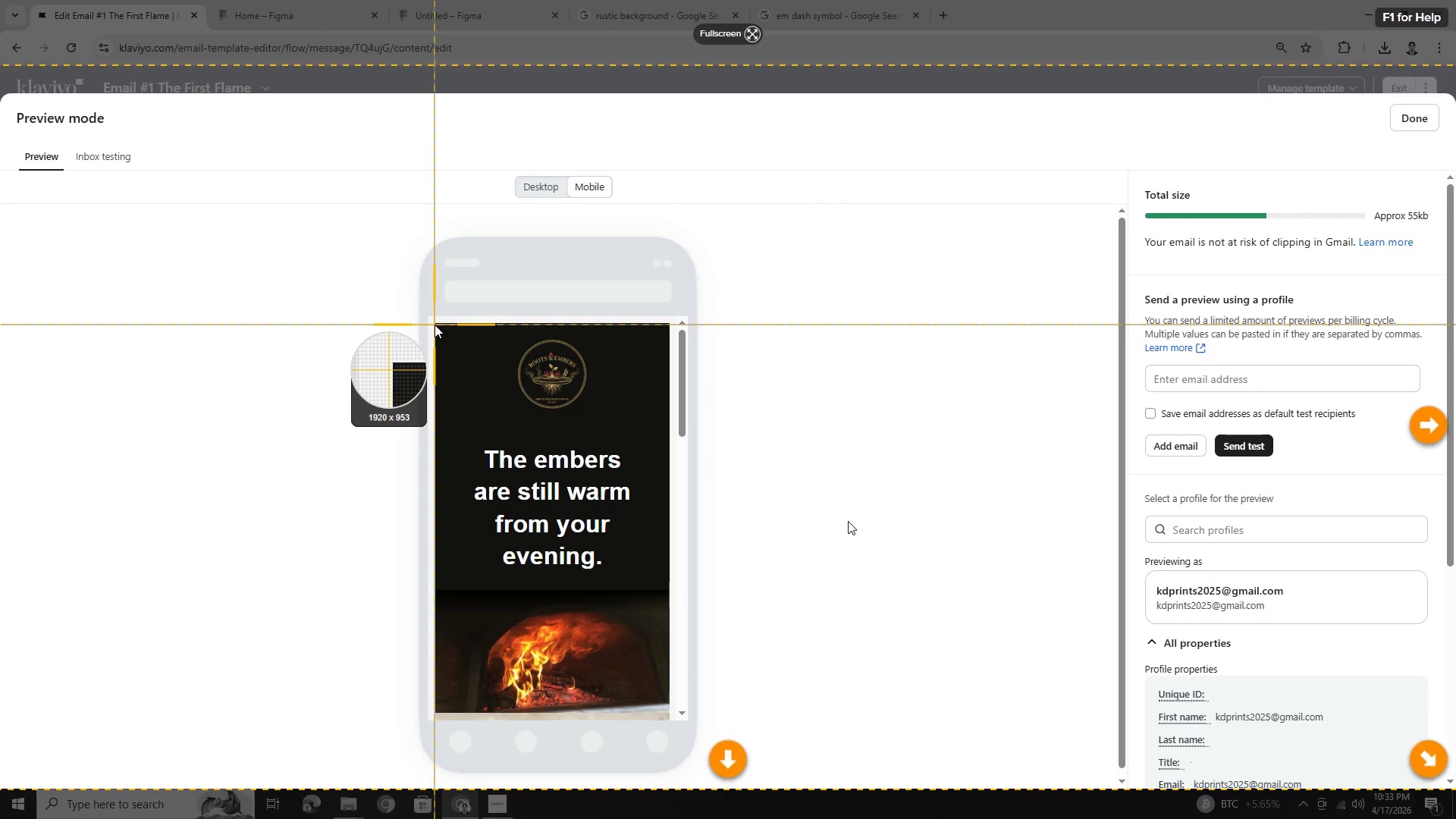 
left_click_drag(start_coordinate=[435, 323], to_coordinate=[669, 707])
 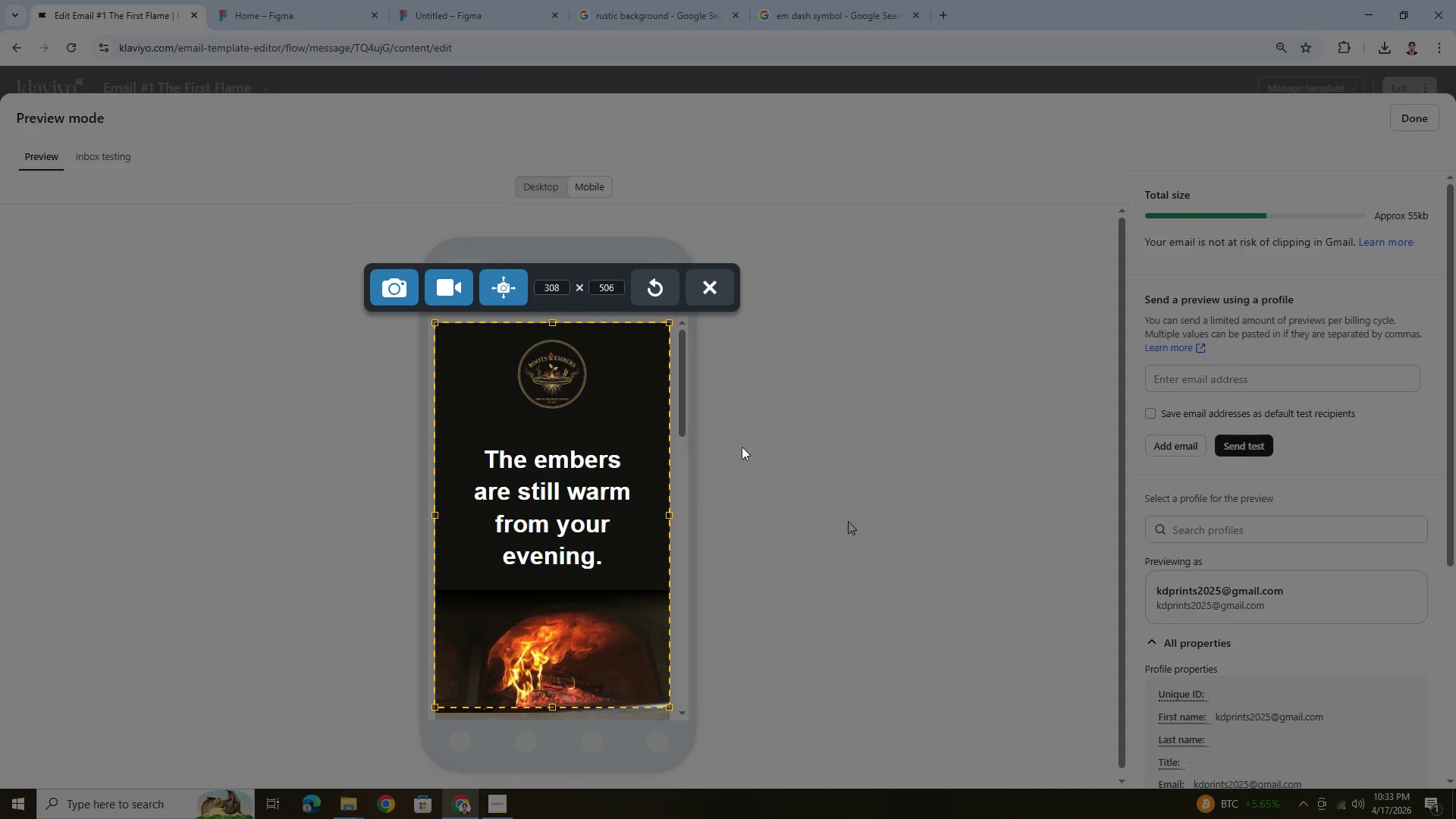 
mouse_move([525, 296])
 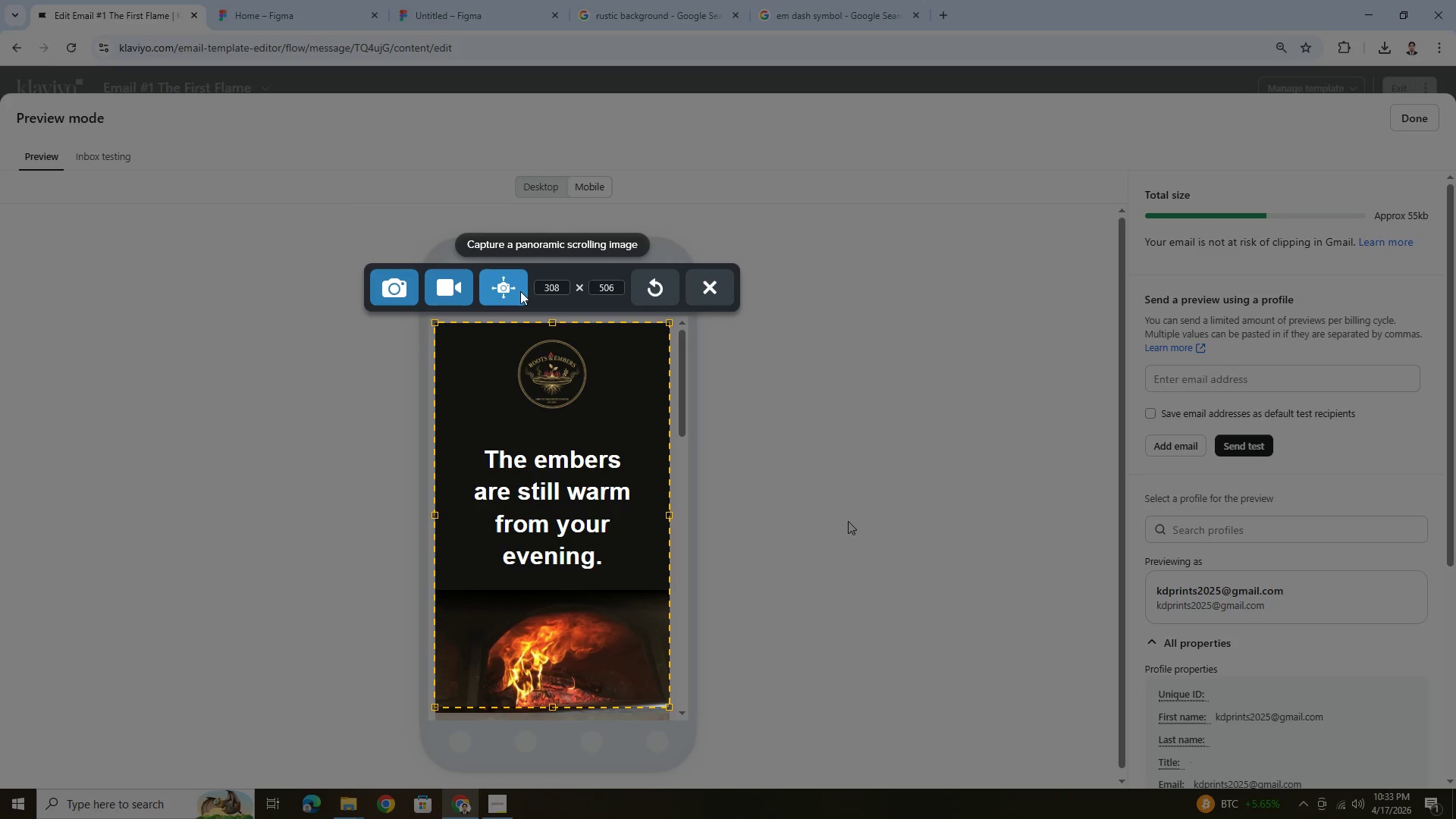 
left_click([520, 291])
 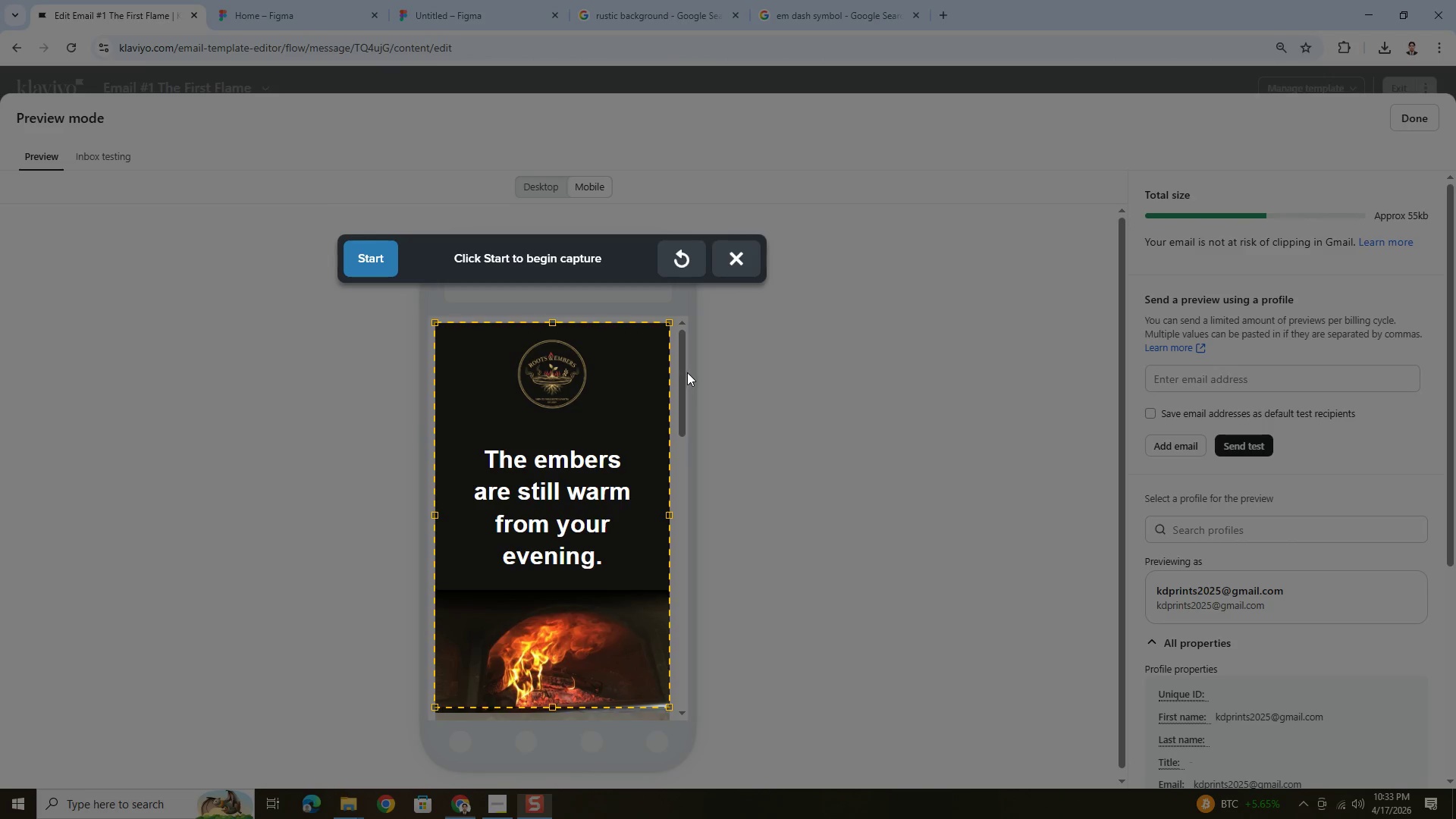 
left_click([371, 253])
 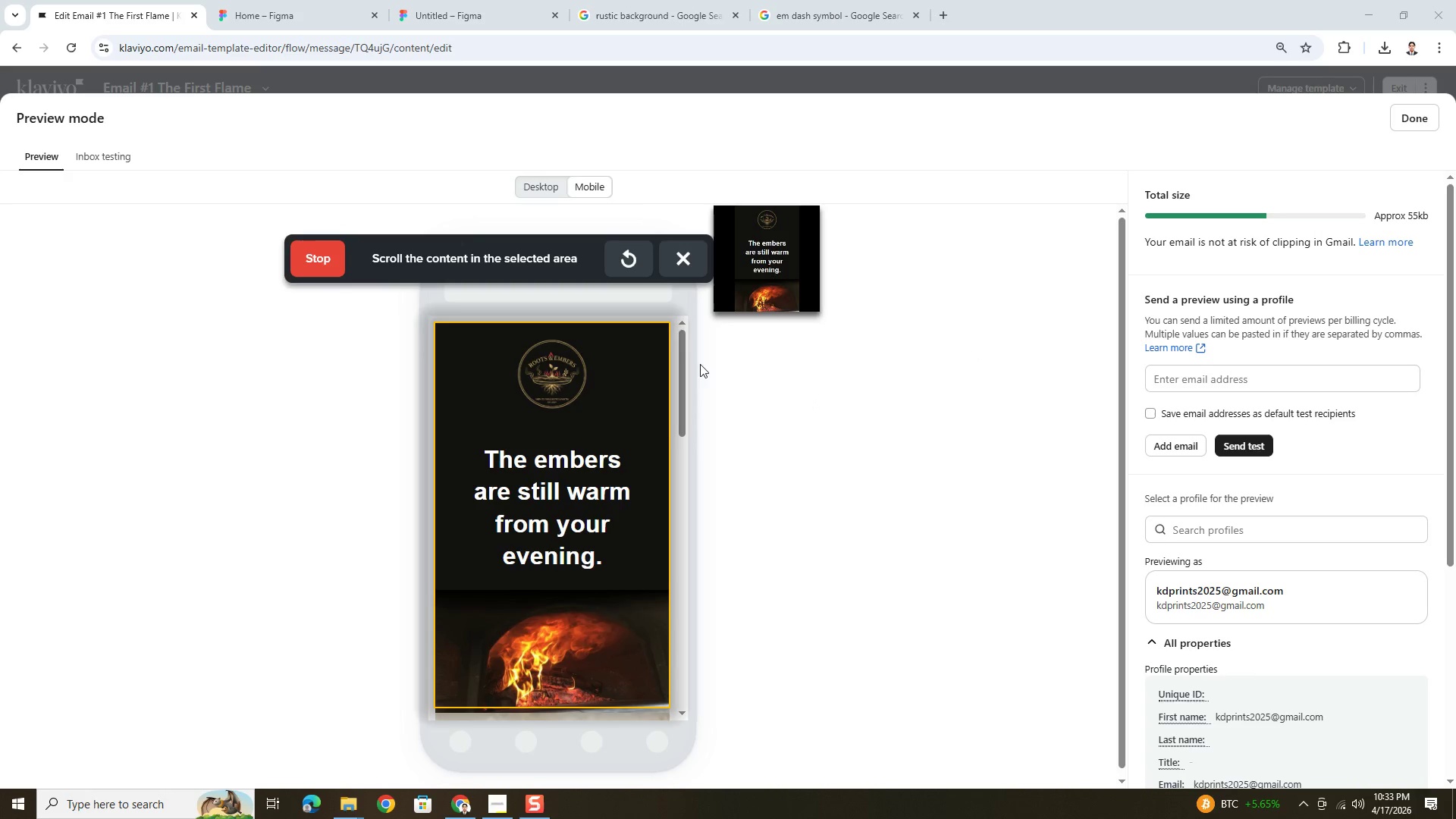 
left_click_drag(start_coordinate=[686, 345], to_coordinate=[673, 602])
 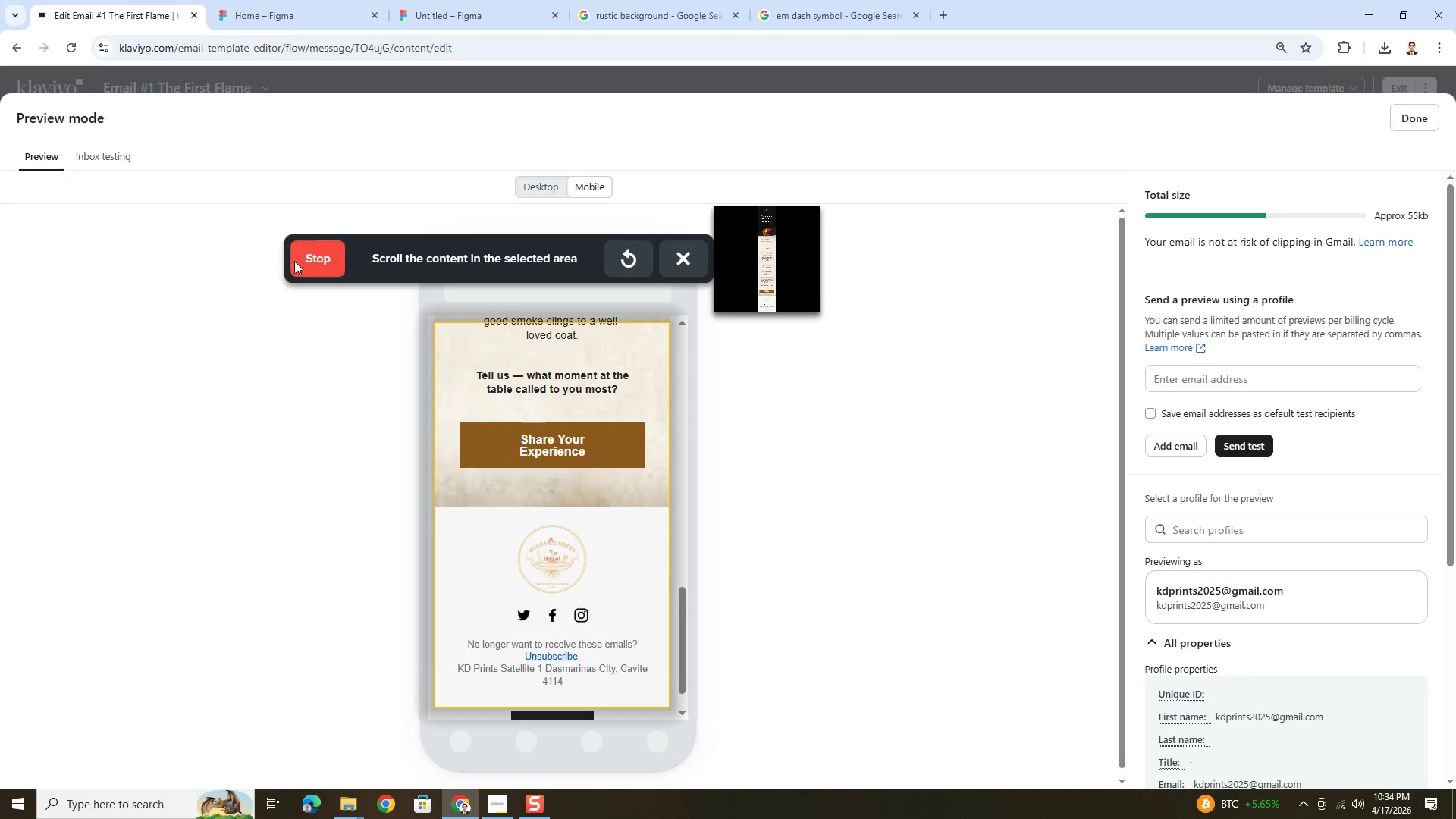 
left_click([294, 260])
 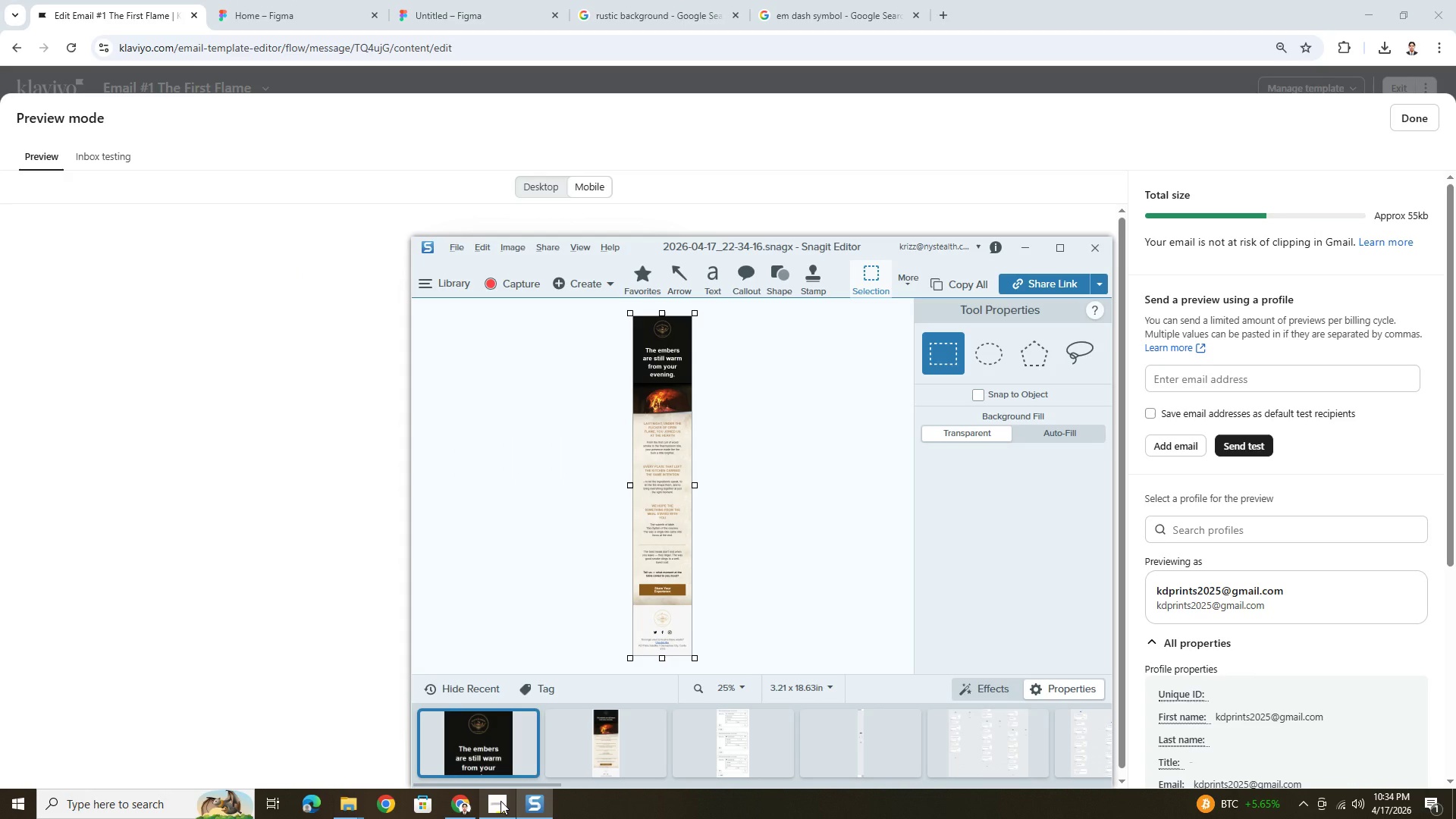 
key(Control+C)
 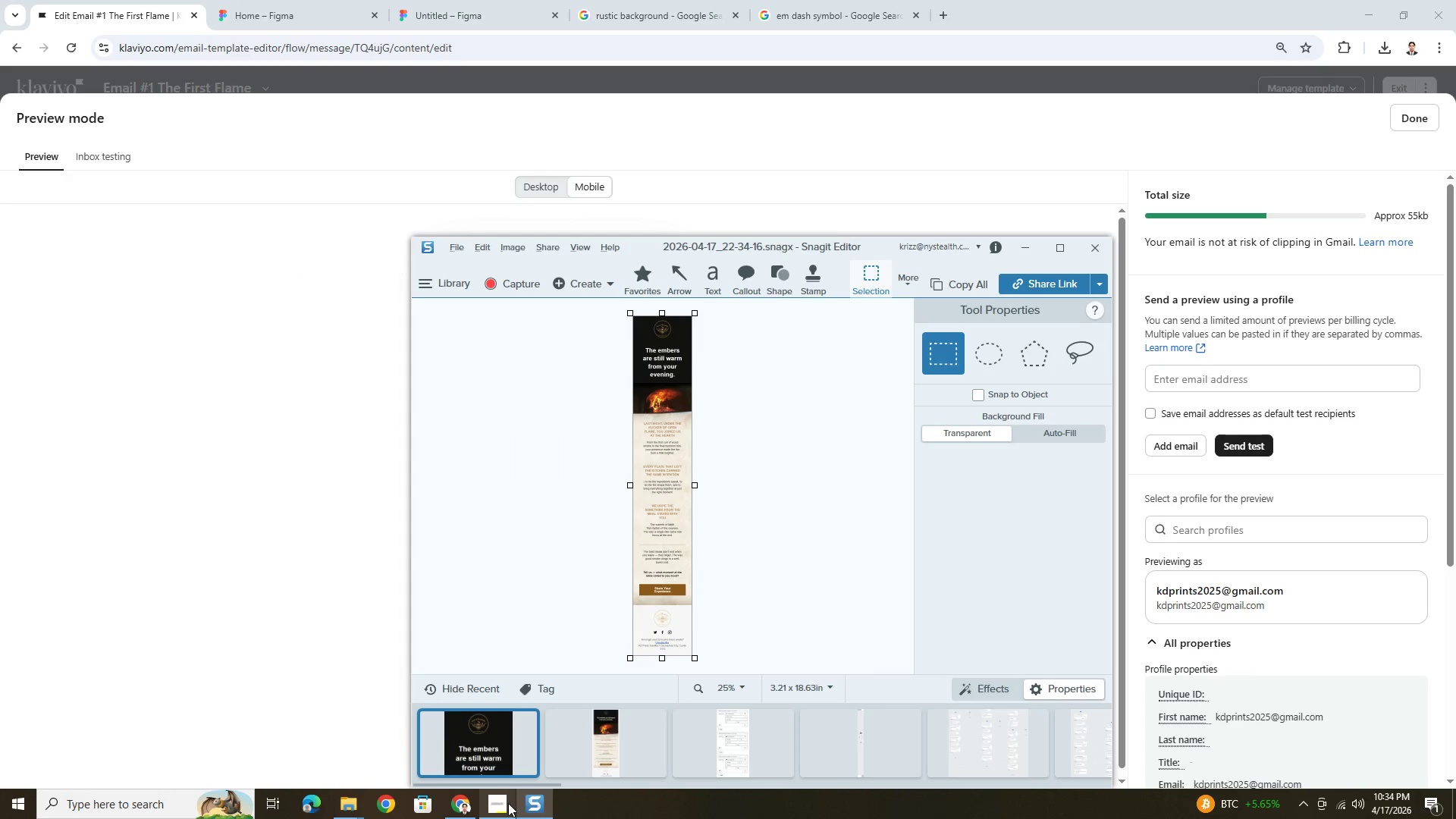 
left_click([508, 803])